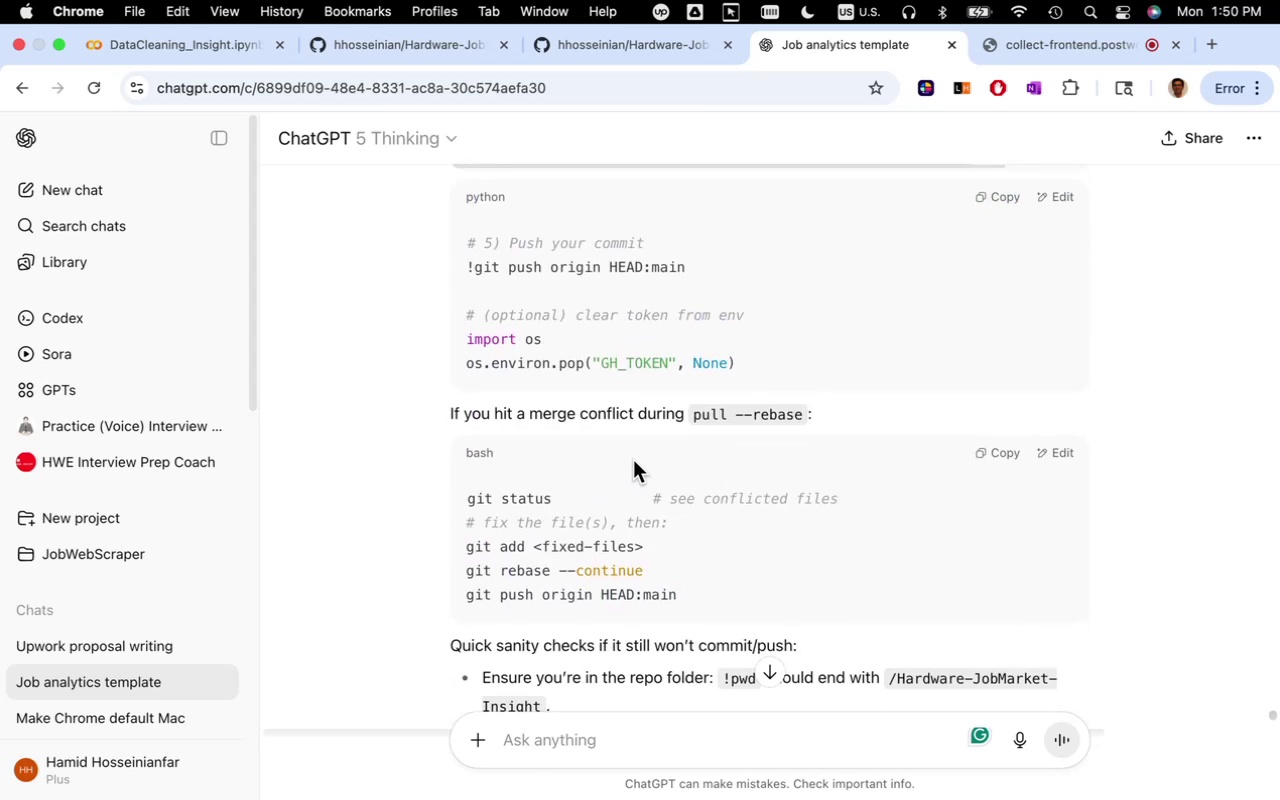 
wait(11.01)
 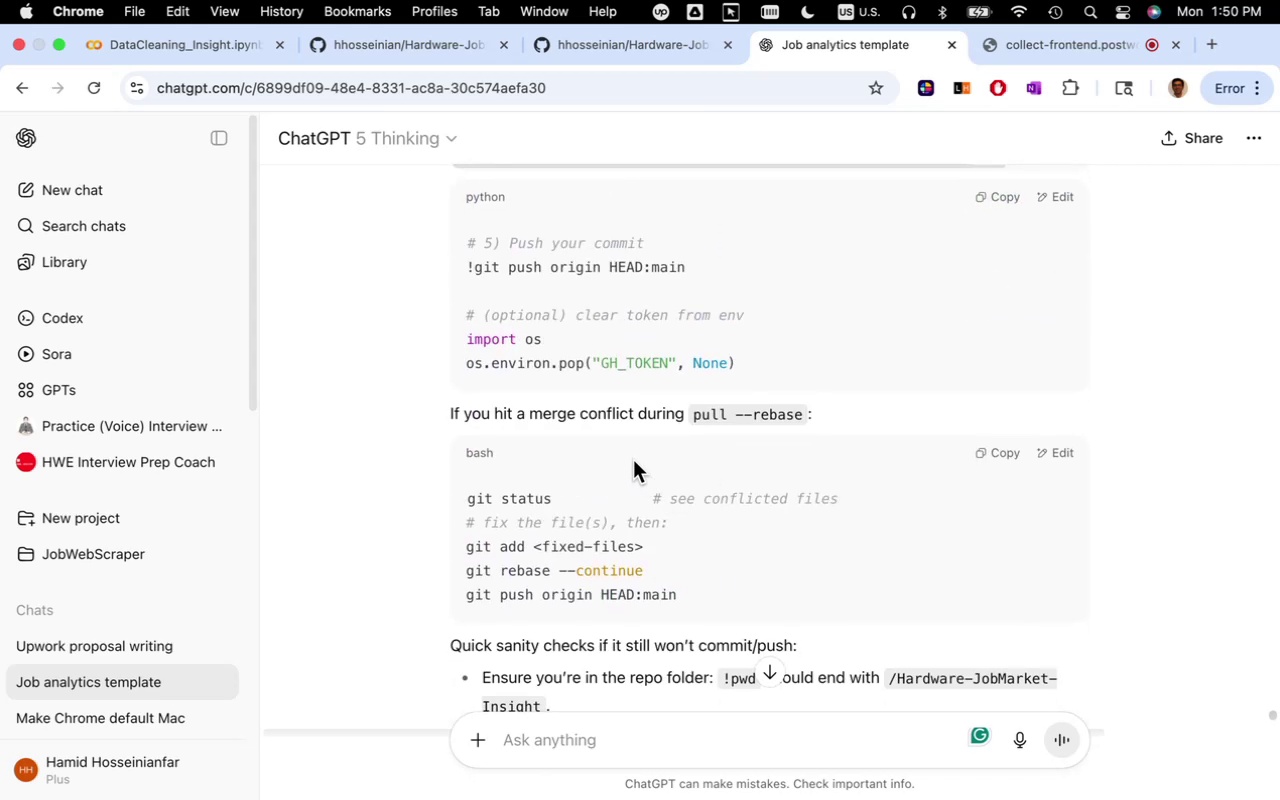 
key(Enter)
 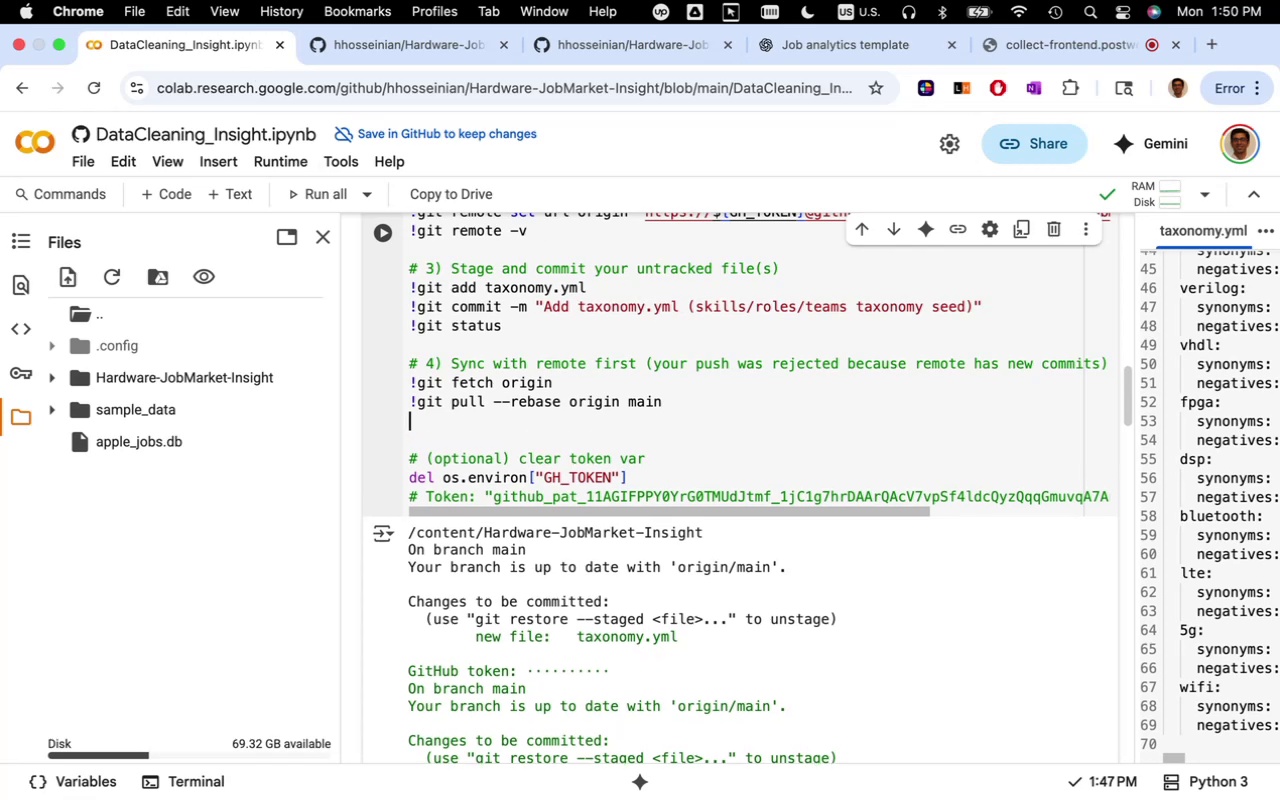 
key(Enter)
 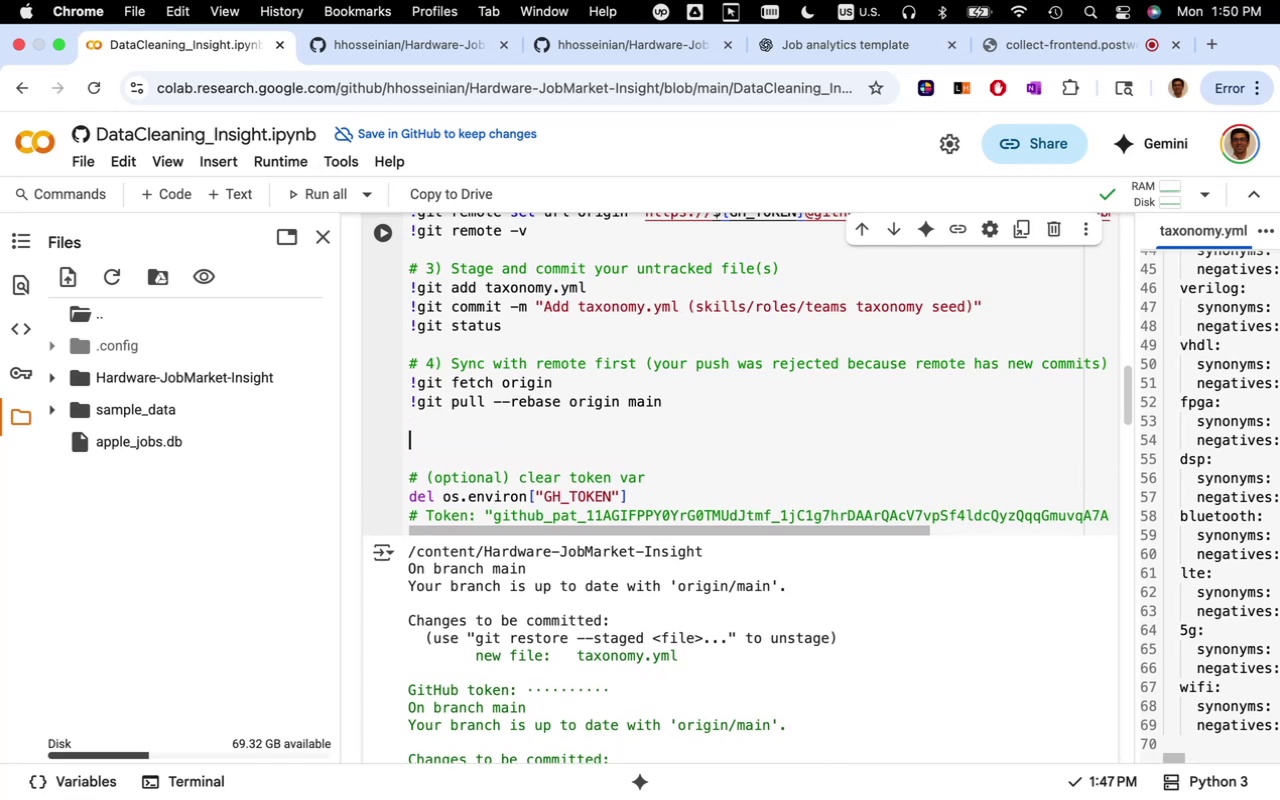 
key(Meta+CommandLeft)
 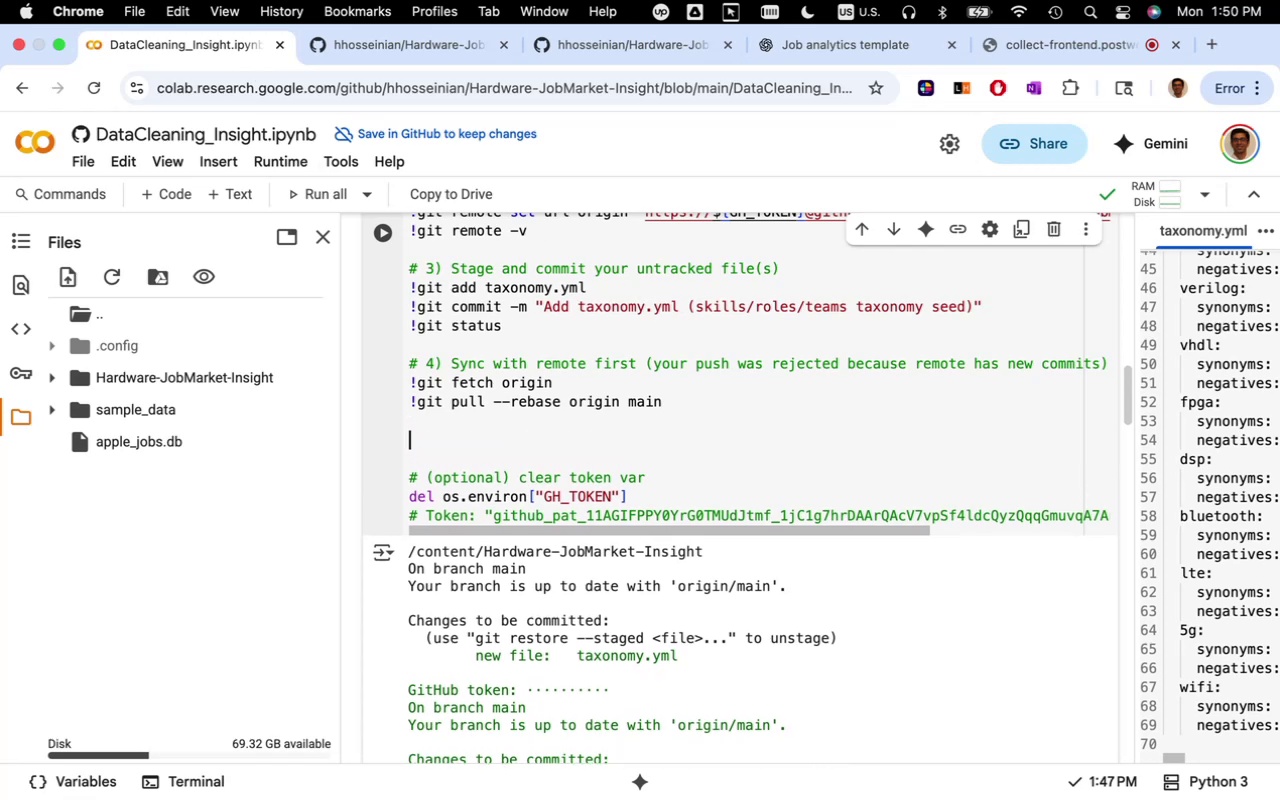 
key(Meta+V)
 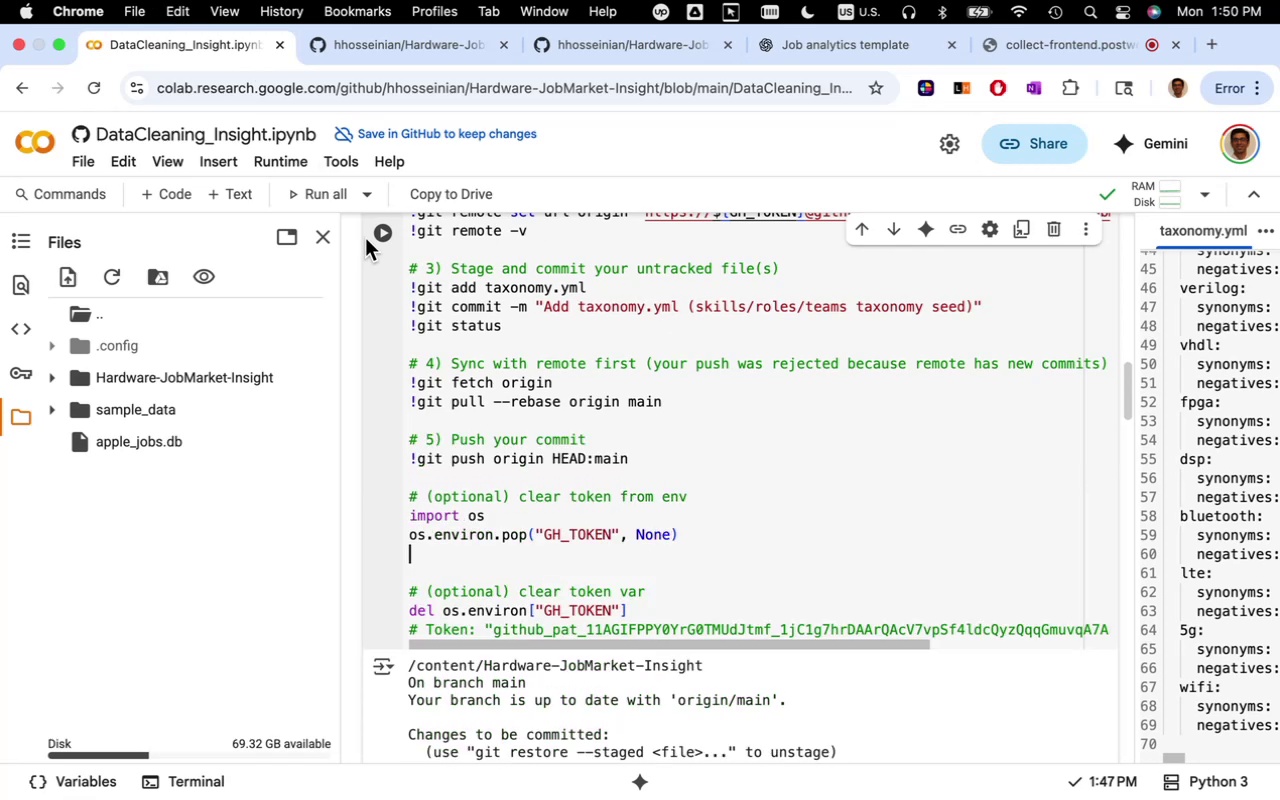 
left_click([380, 231])
 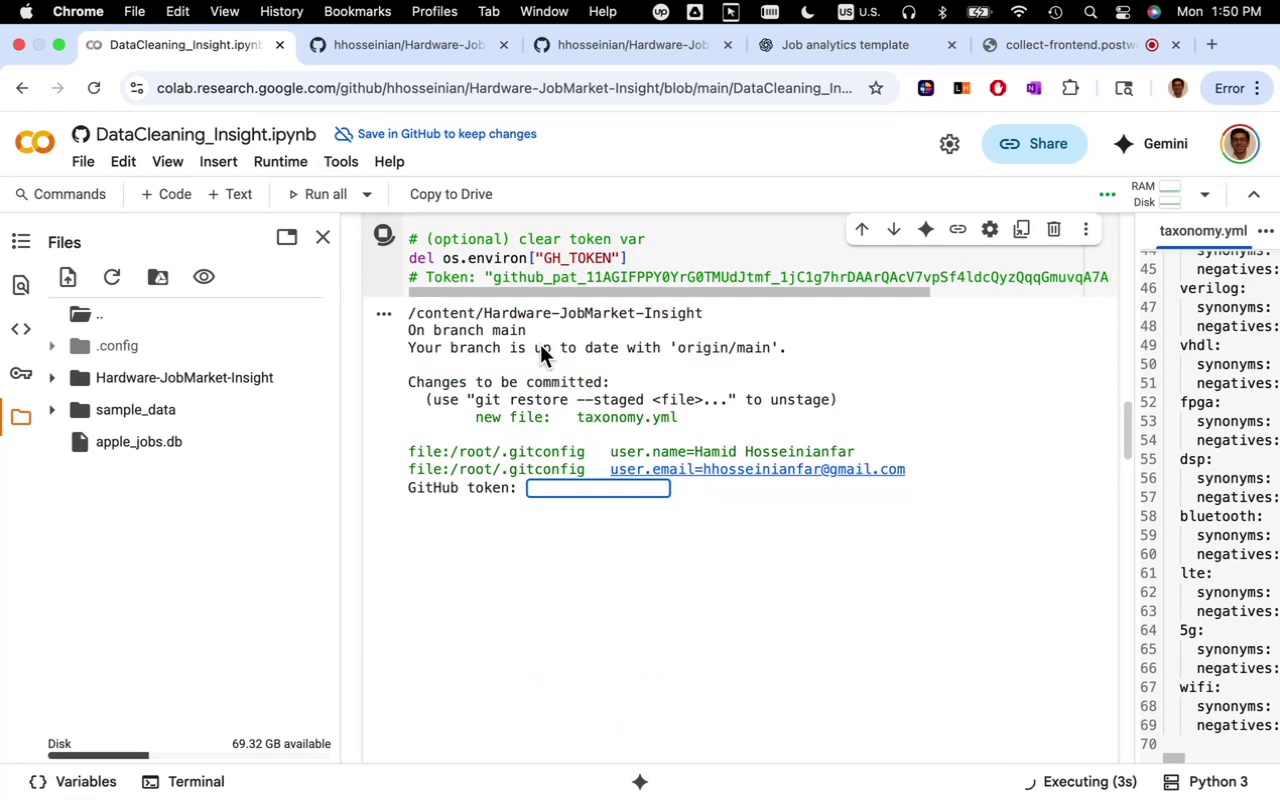 
left_click_drag(start_coordinate=[494, 279], to_coordinate=[1084, 285])
 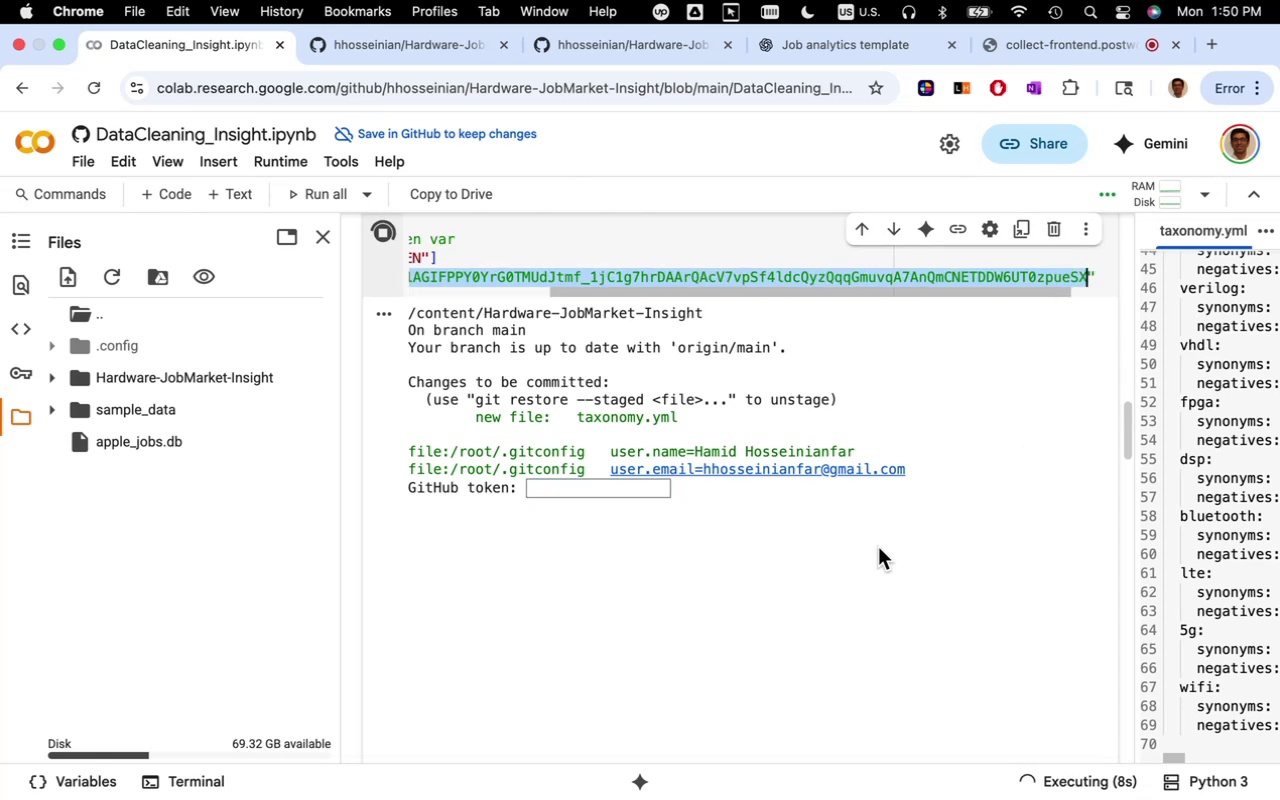 
key(Meta+CommandLeft)
 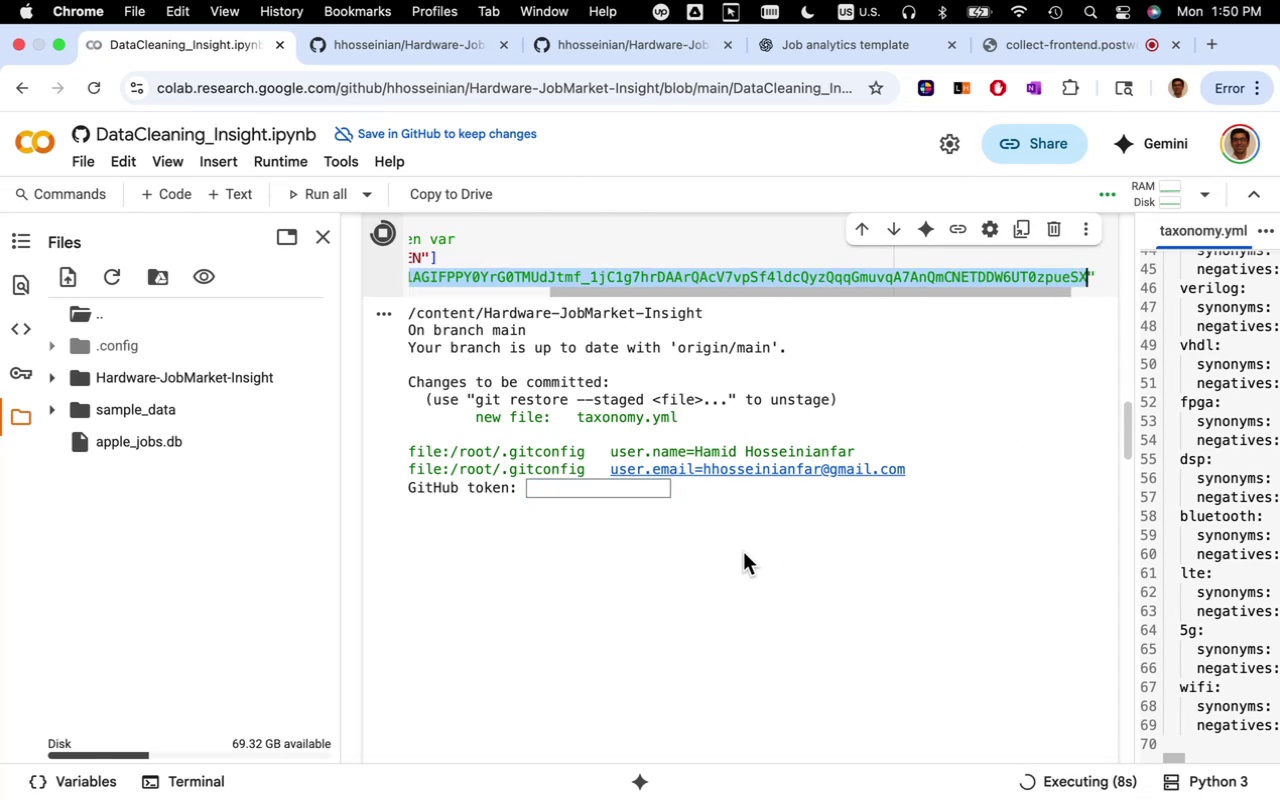 
key(Meta+C)
 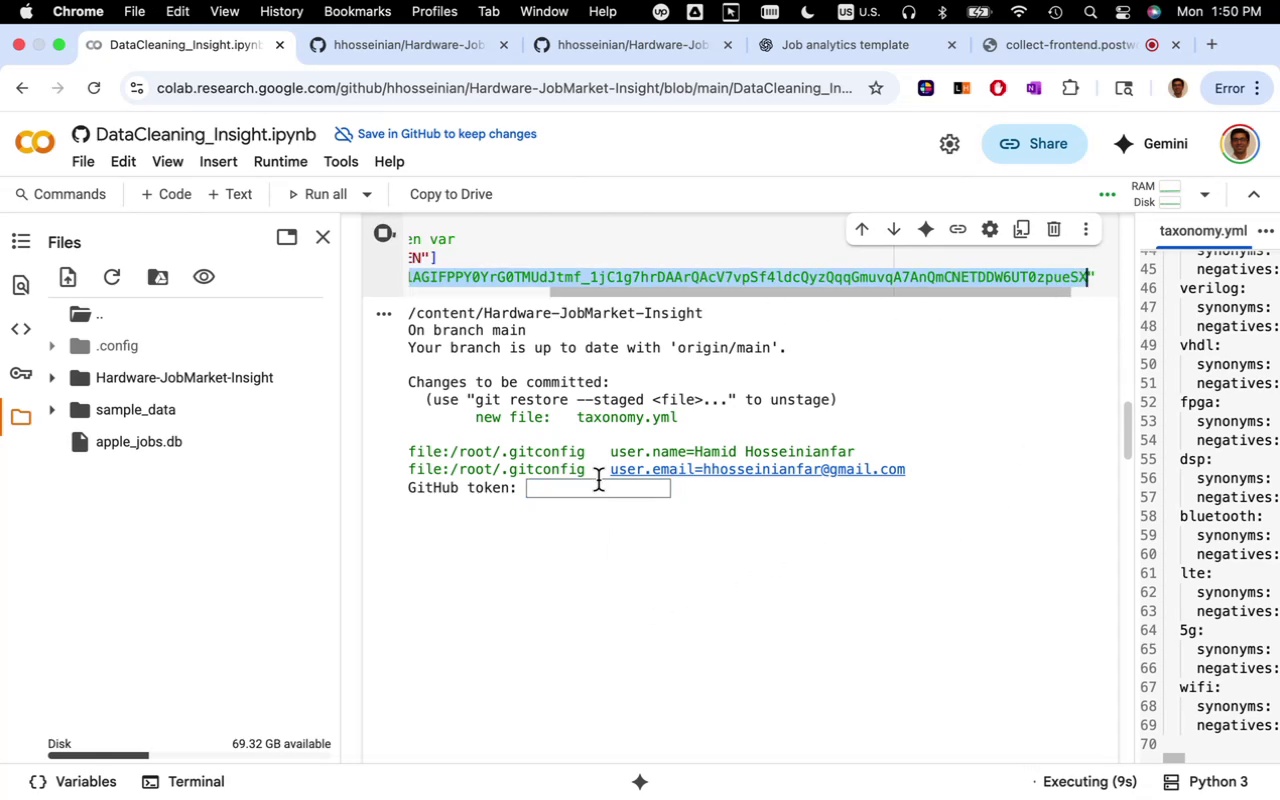 
hold_key(key=CommandLeft, duration=0.31)
 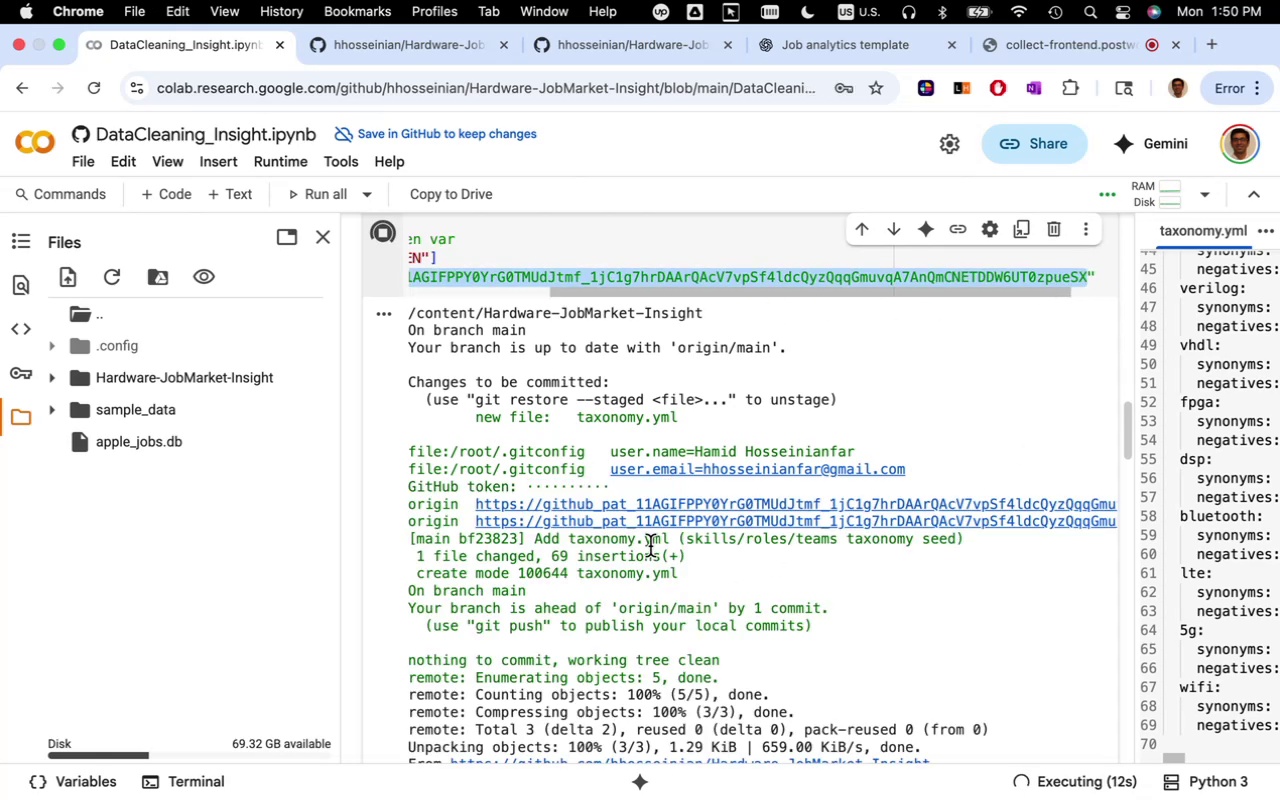 
scroll: coordinate [670, 557], scroll_direction: down, amount: 20.0
 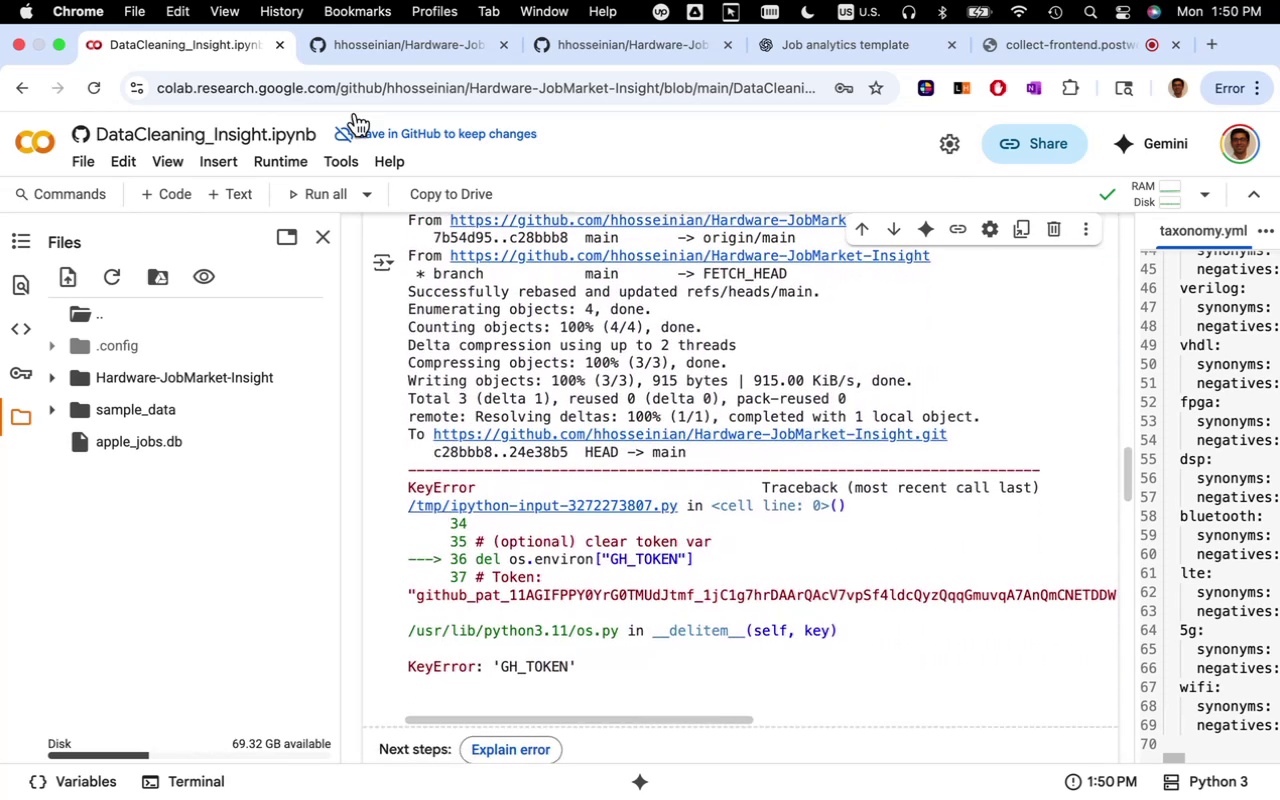 
left_click([415, 57])
 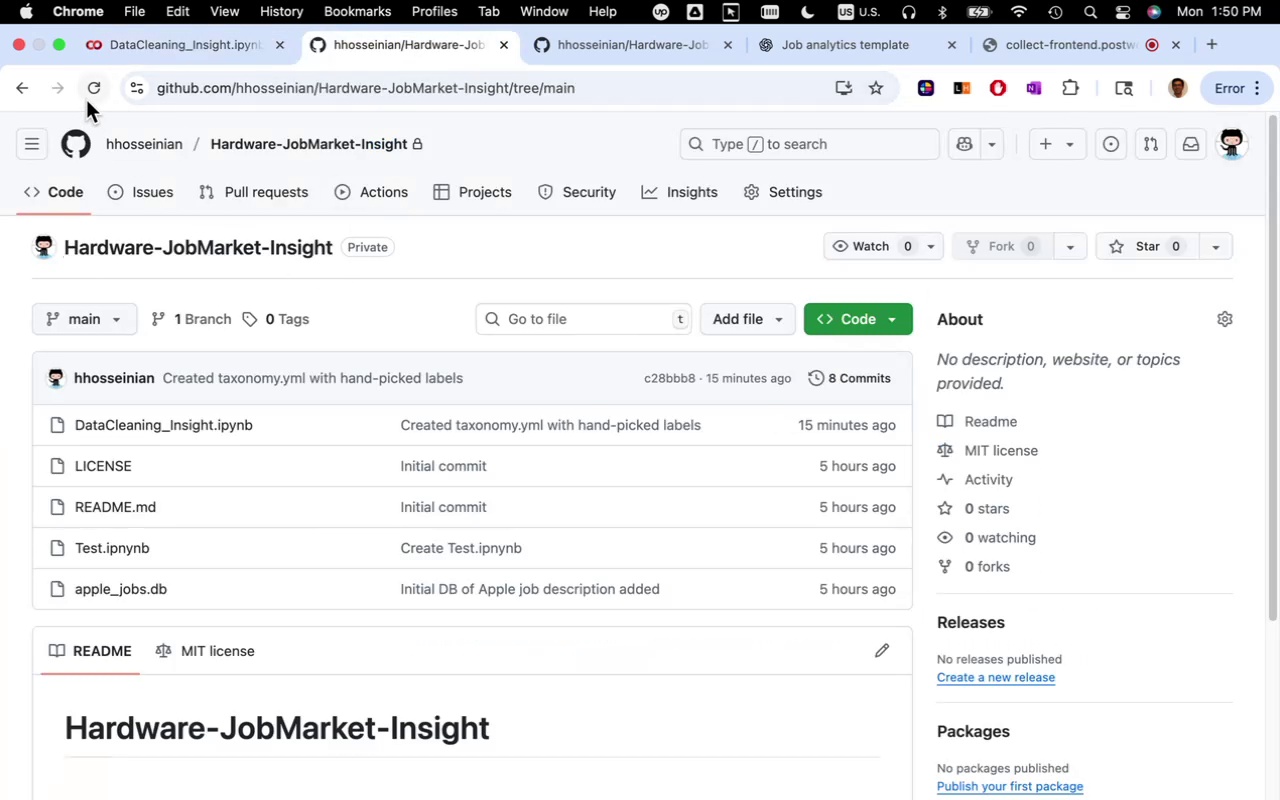 
left_click([91, 91])
 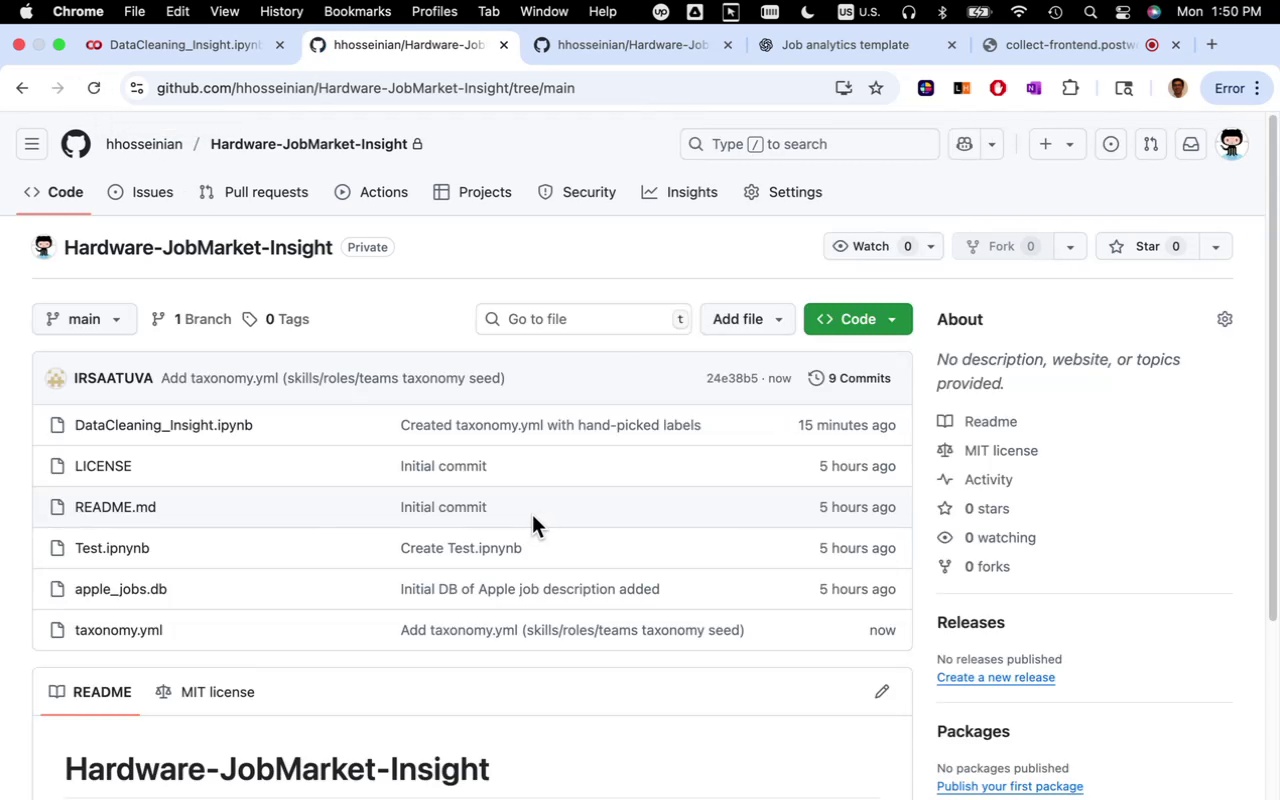 
wait(13.2)
 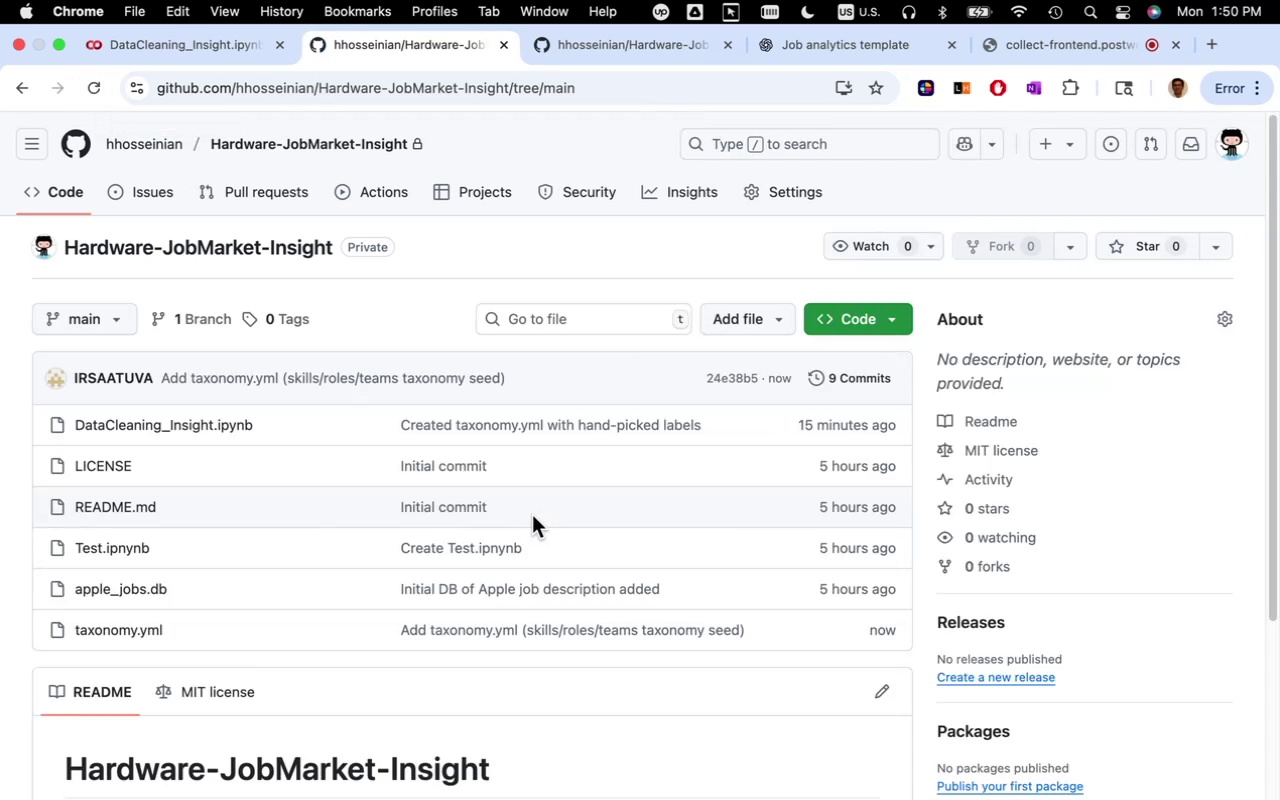 
left_click([500, 49])
 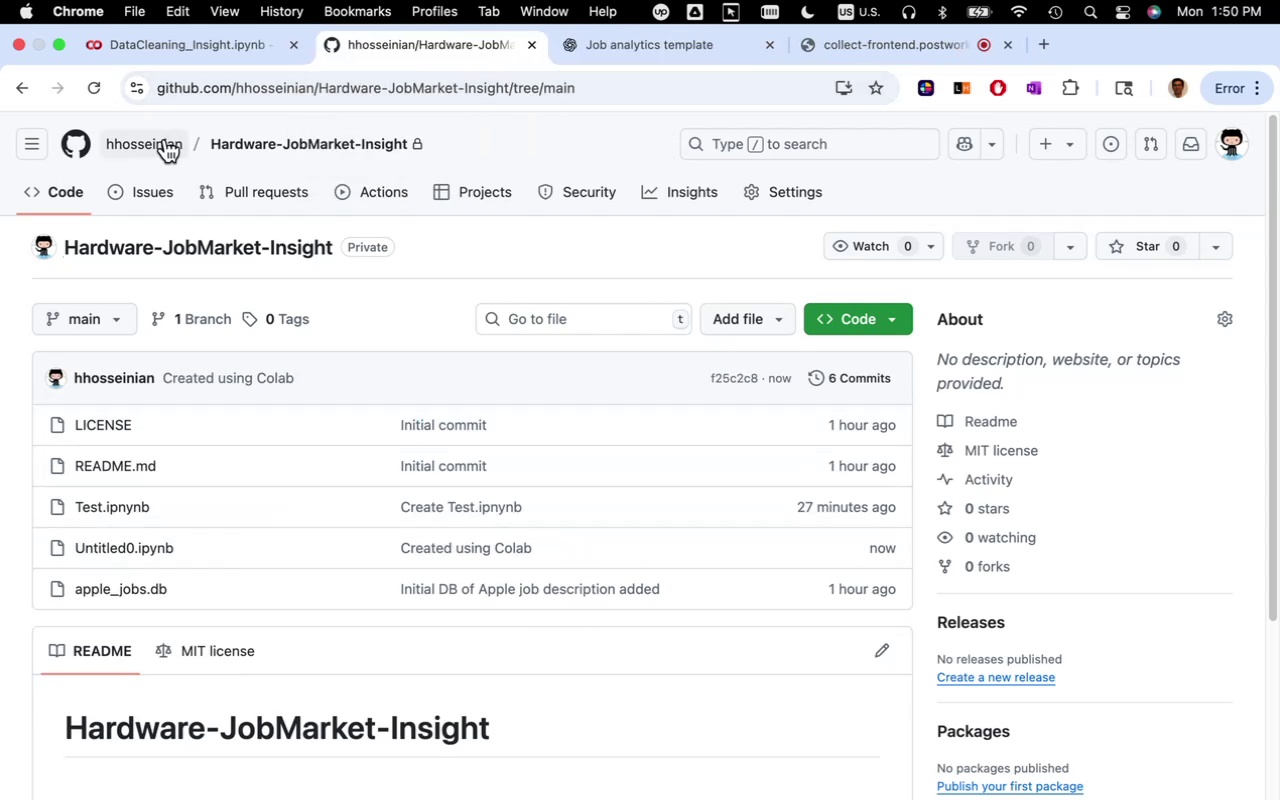 
left_click([95, 92])
 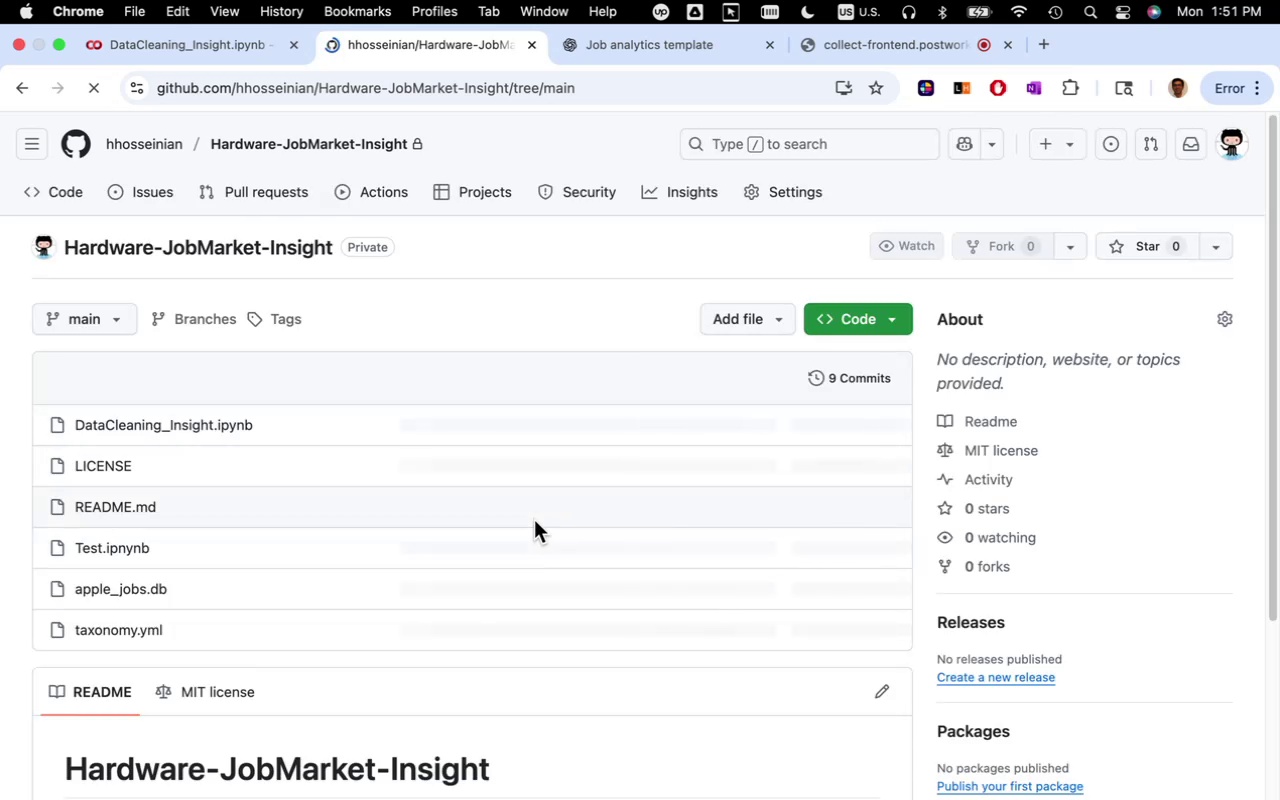 
wait(11.14)
 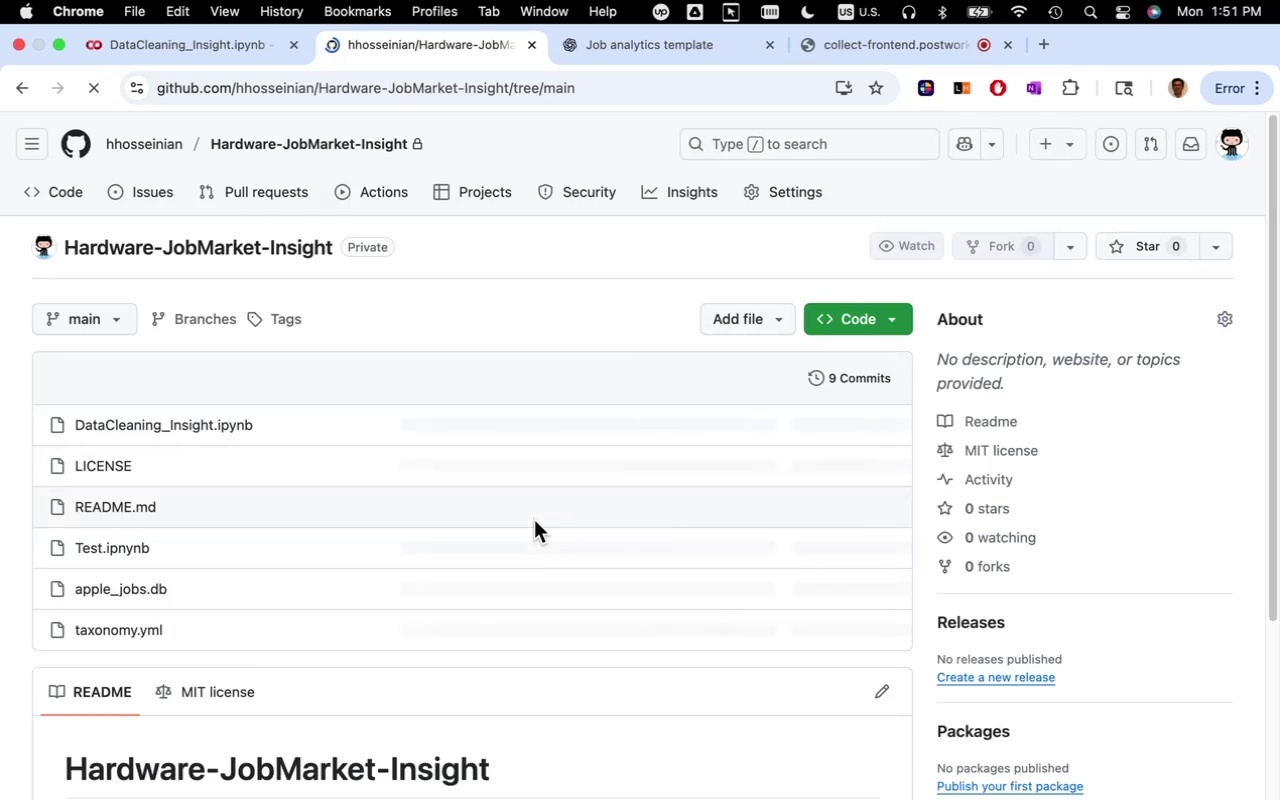 
left_click([221, 55])
 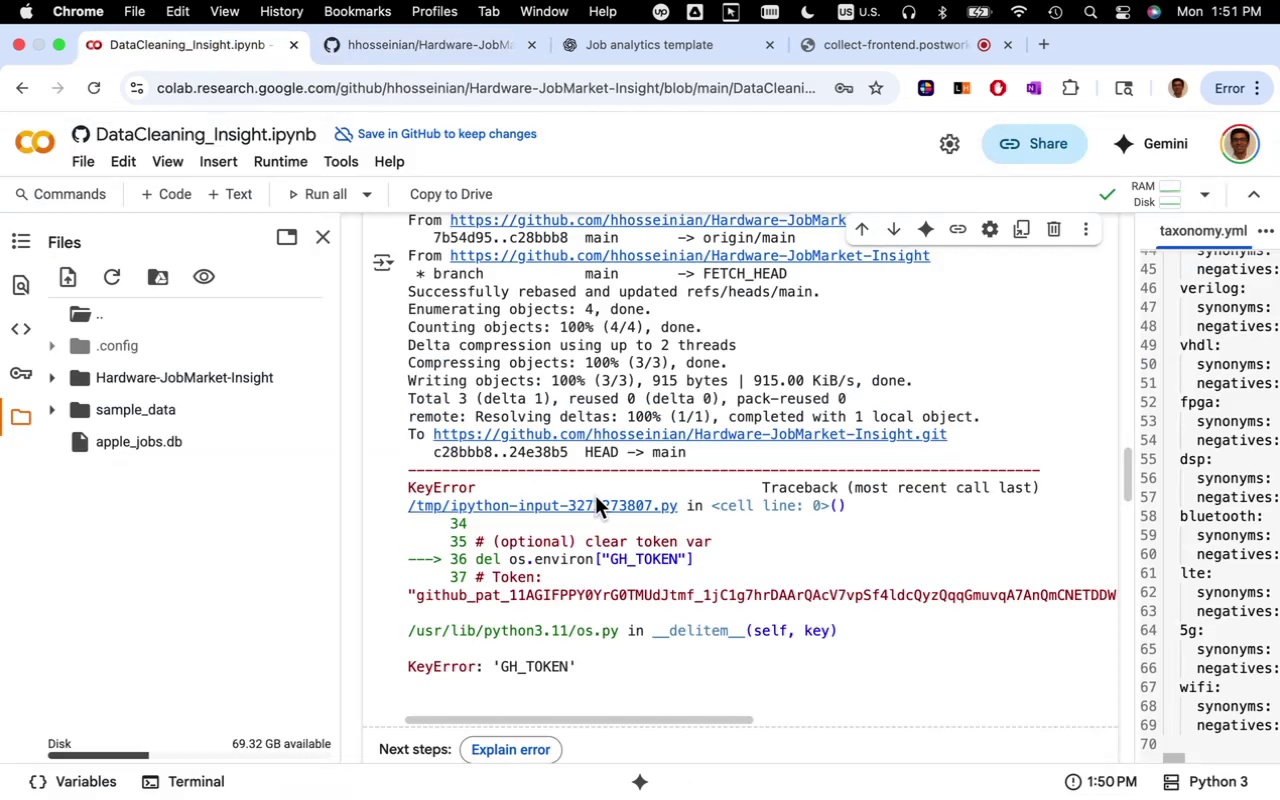 
scroll: coordinate [694, 609], scroll_direction: up, amount: 24.0
 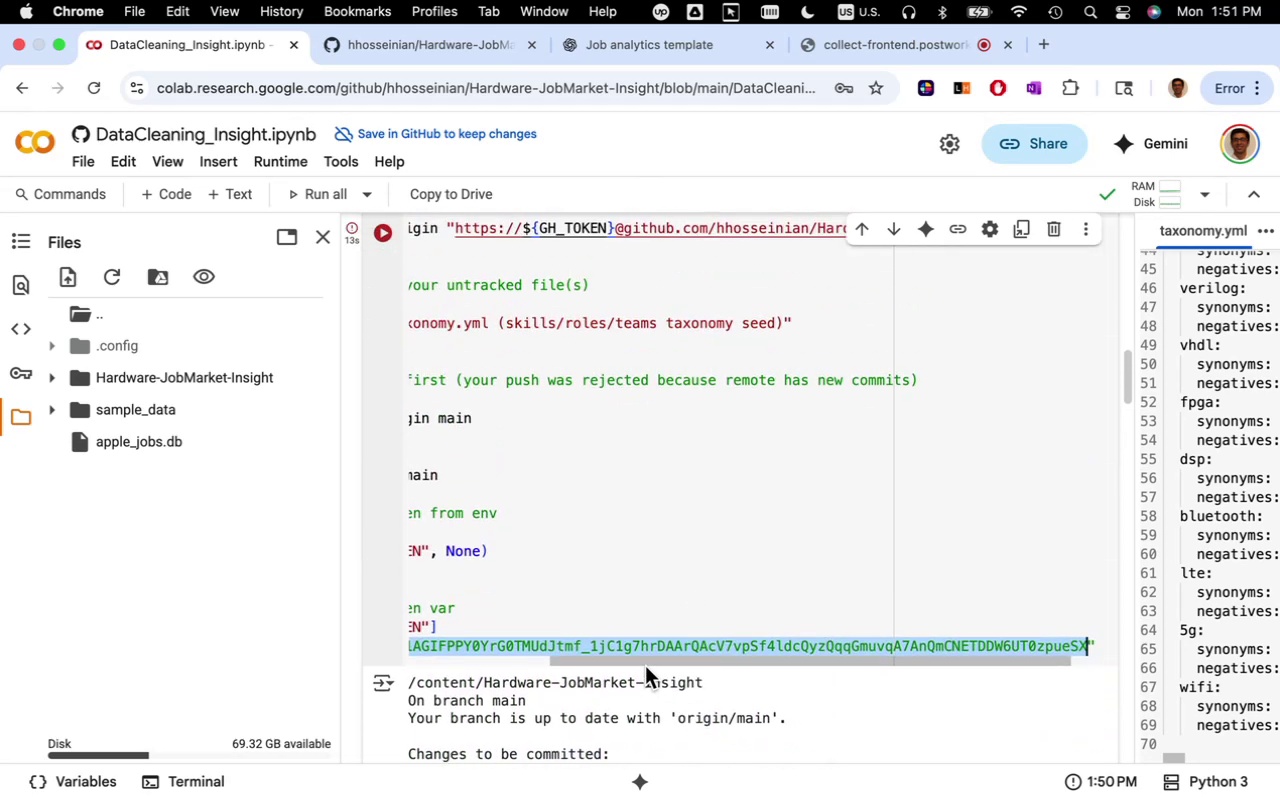 
left_click_drag(start_coordinate=[645, 664], to_coordinate=[371, 615])
 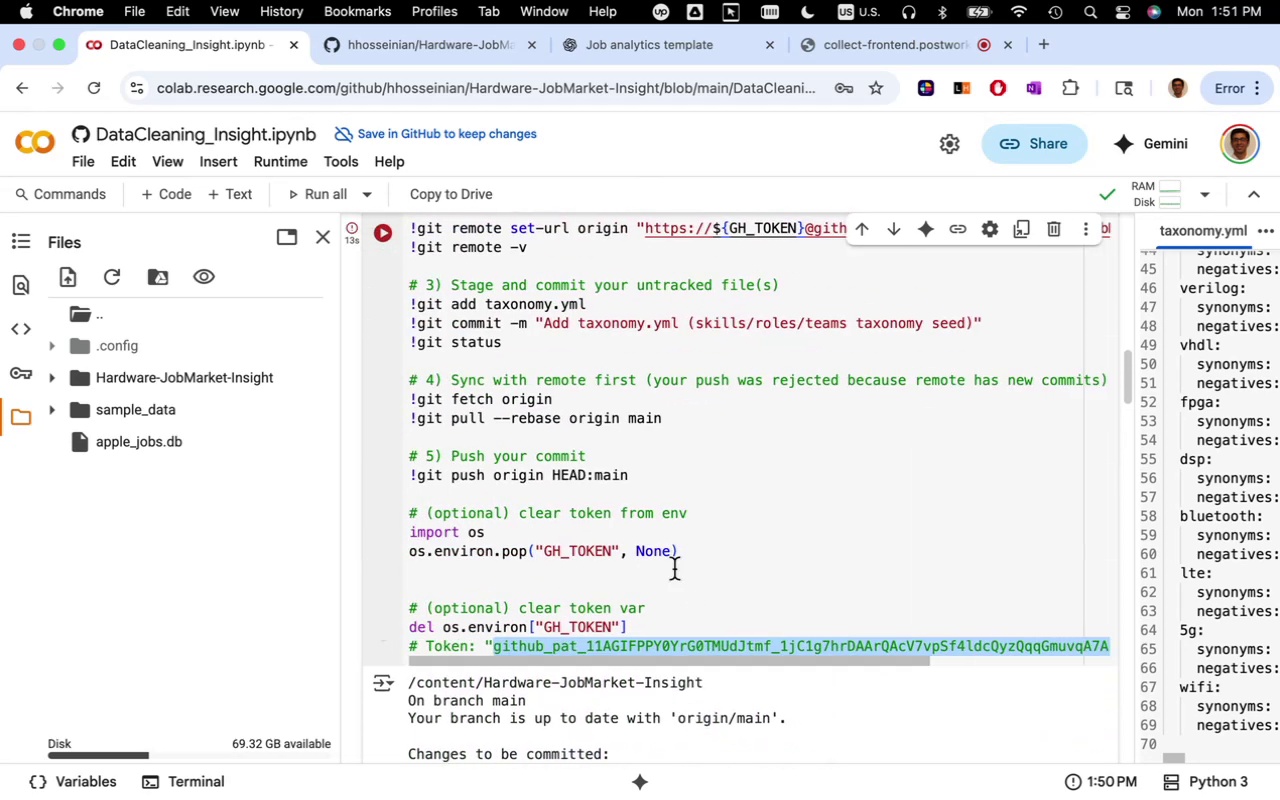 
scroll: coordinate [675, 570], scroll_direction: up, amount: 8.0
 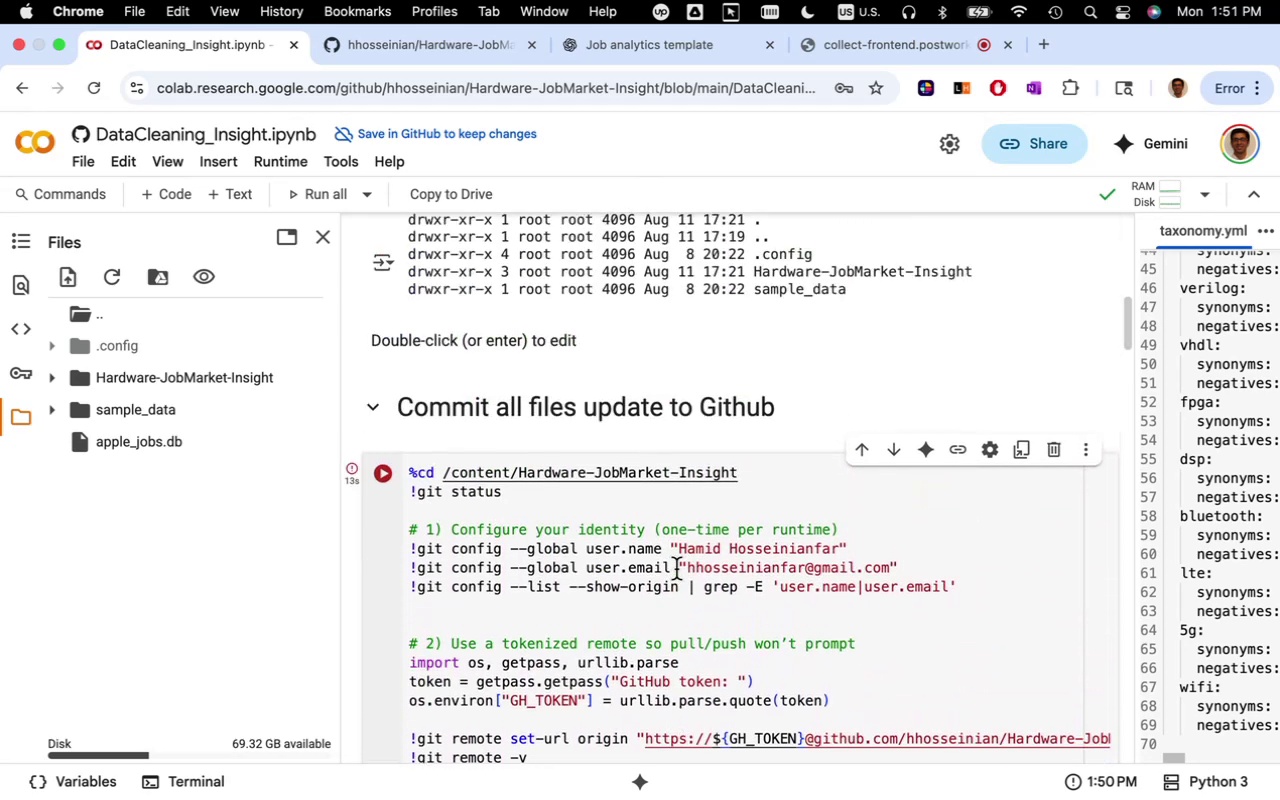 
scroll: coordinate [705, 586], scroll_direction: down, amount: 16.0
 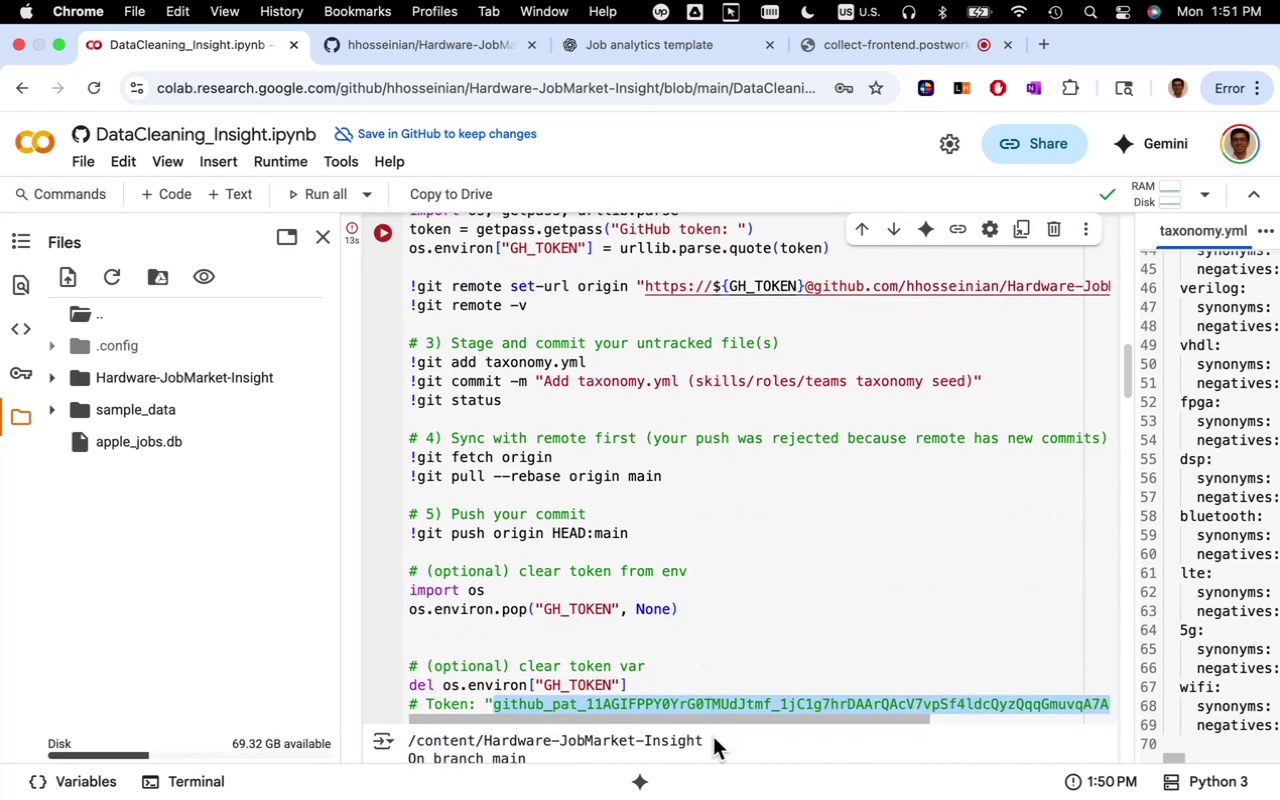 
left_click_drag(start_coordinate=[714, 718], to_coordinate=[591, 719])
 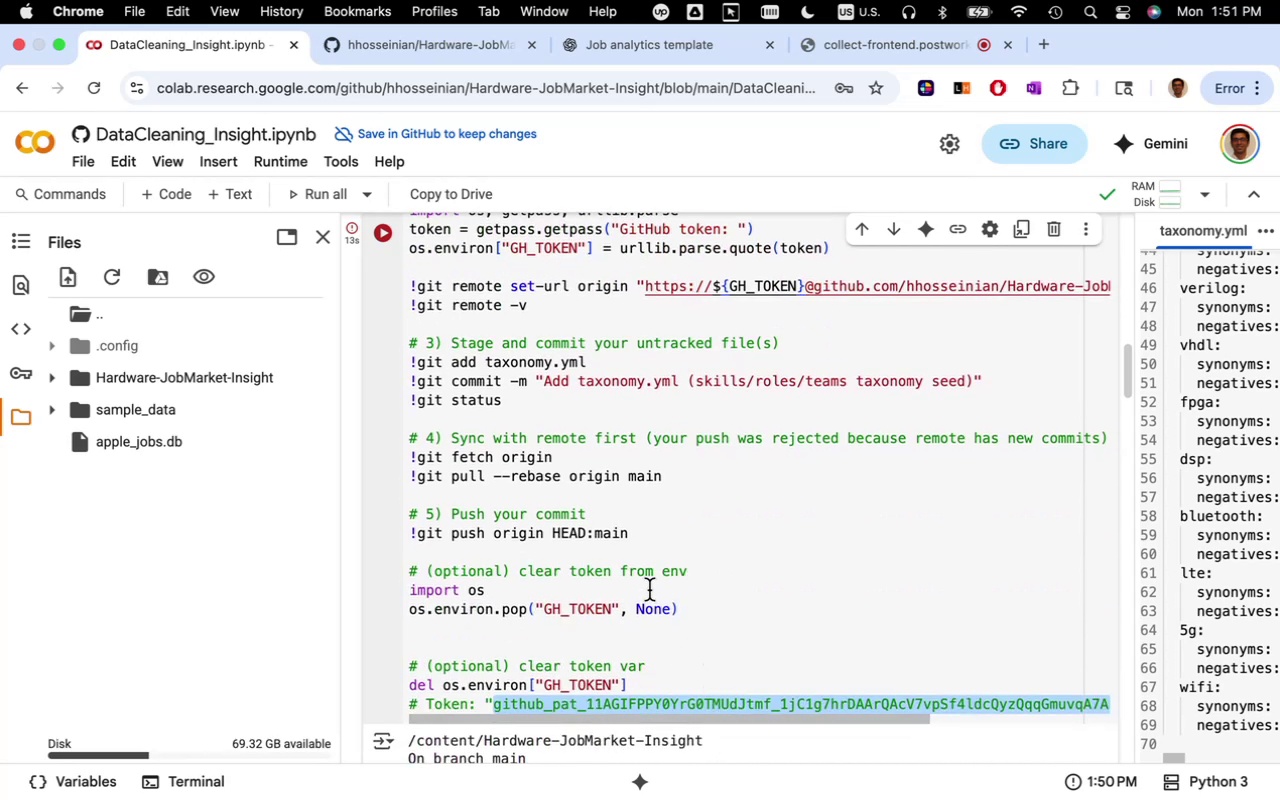 
scroll: coordinate [655, 589], scroll_direction: up, amount: 13.0
 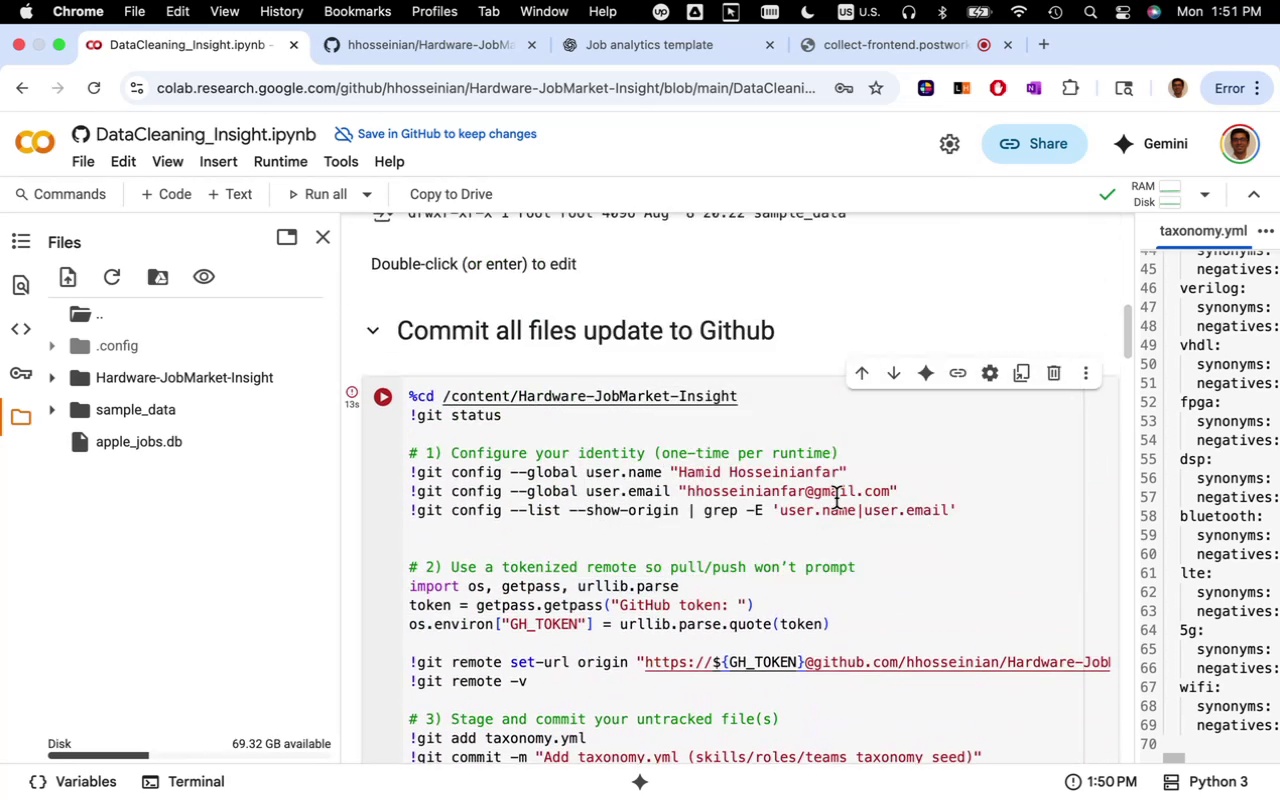 
left_click_drag(start_coordinate=[855, 496], to_coordinate=[688, 490])
 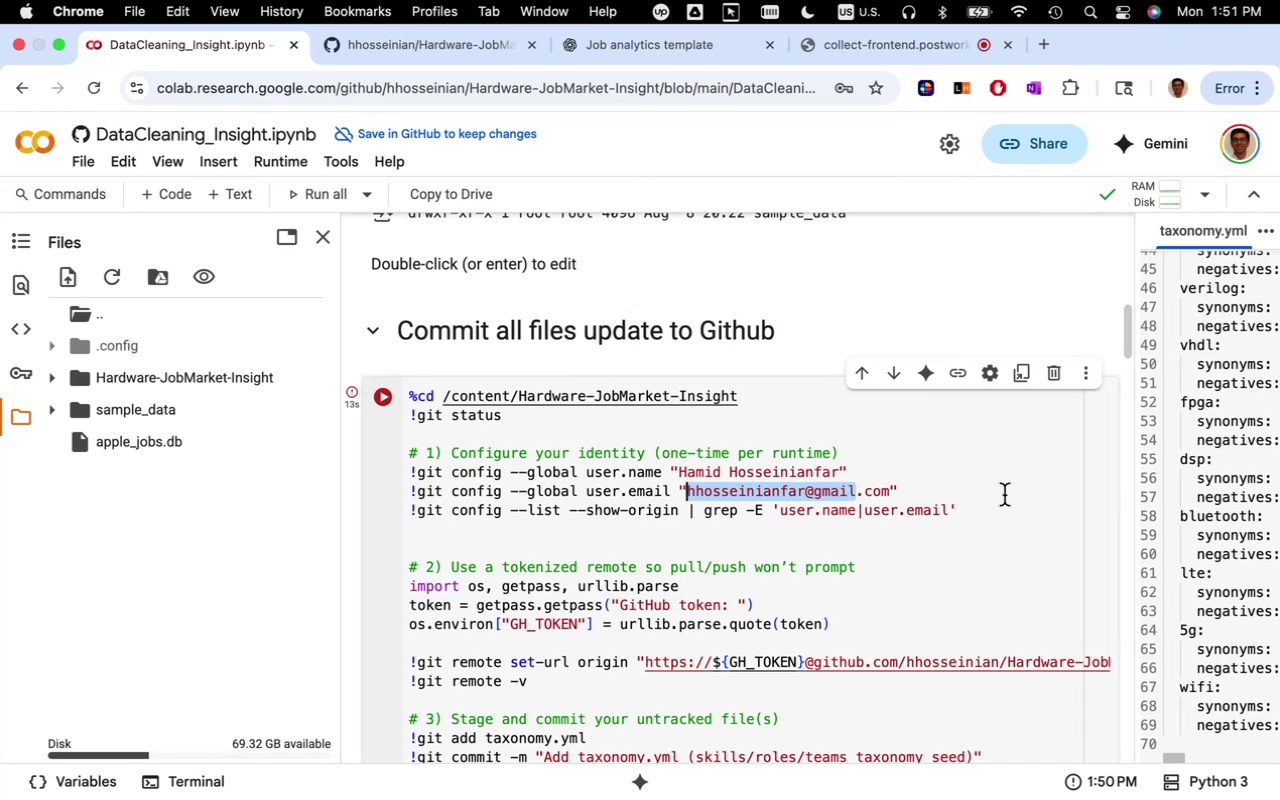 
type(hh9af@virginia)
 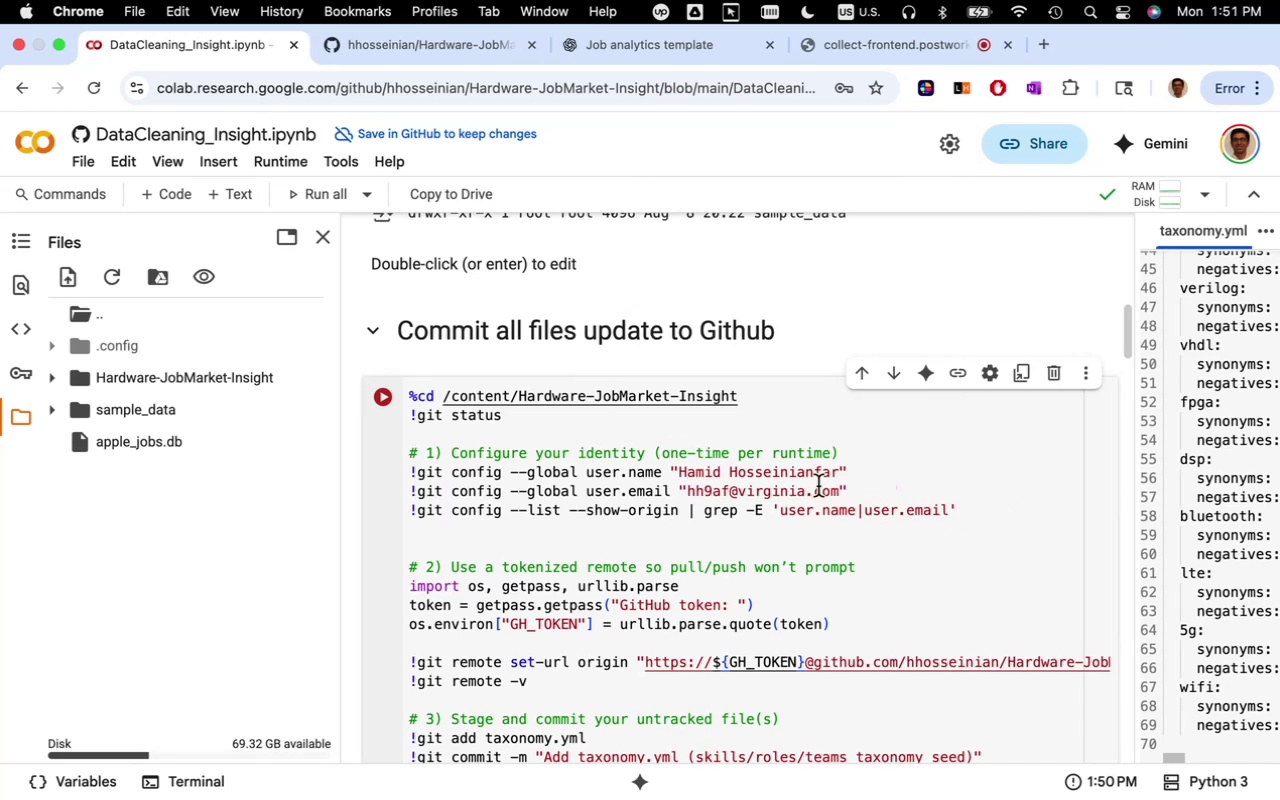 
left_click_drag(start_coordinate=[839, 488], to_coordinate=[816, 488])
 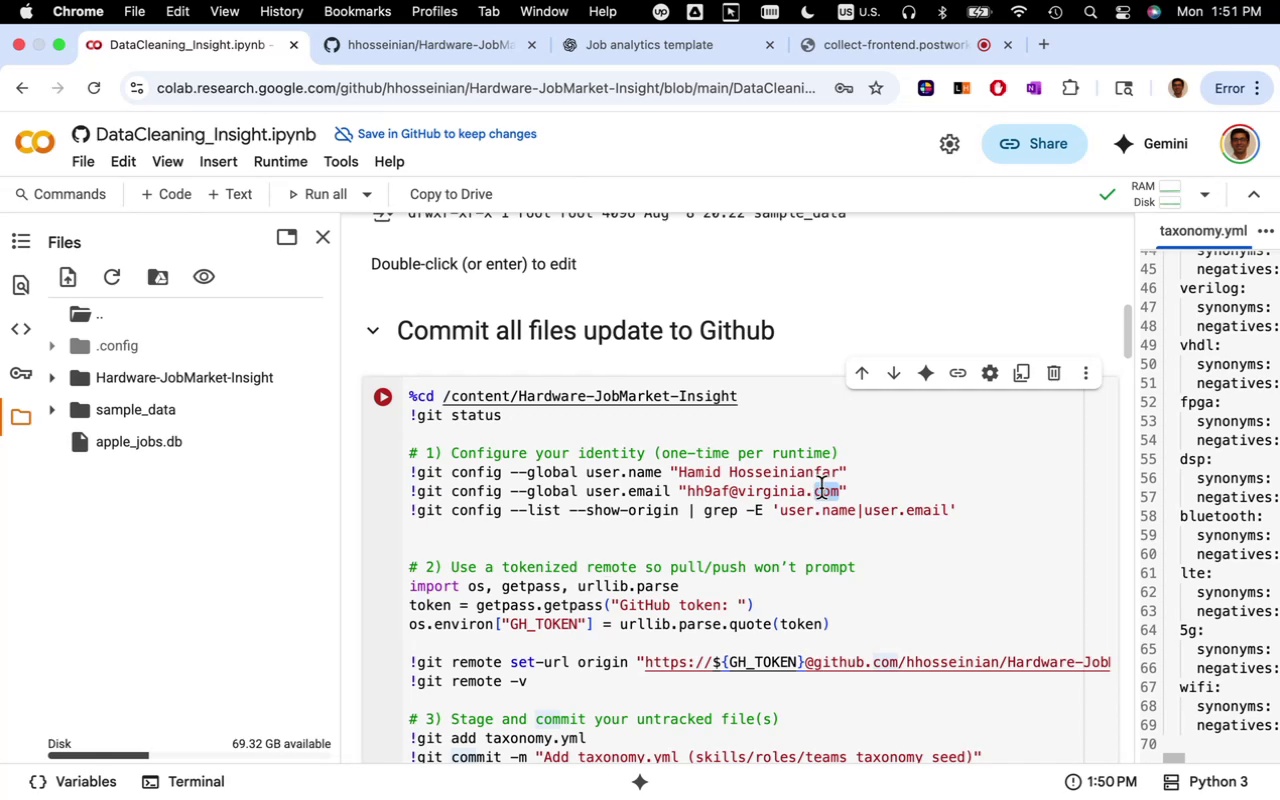 
type(edu)
 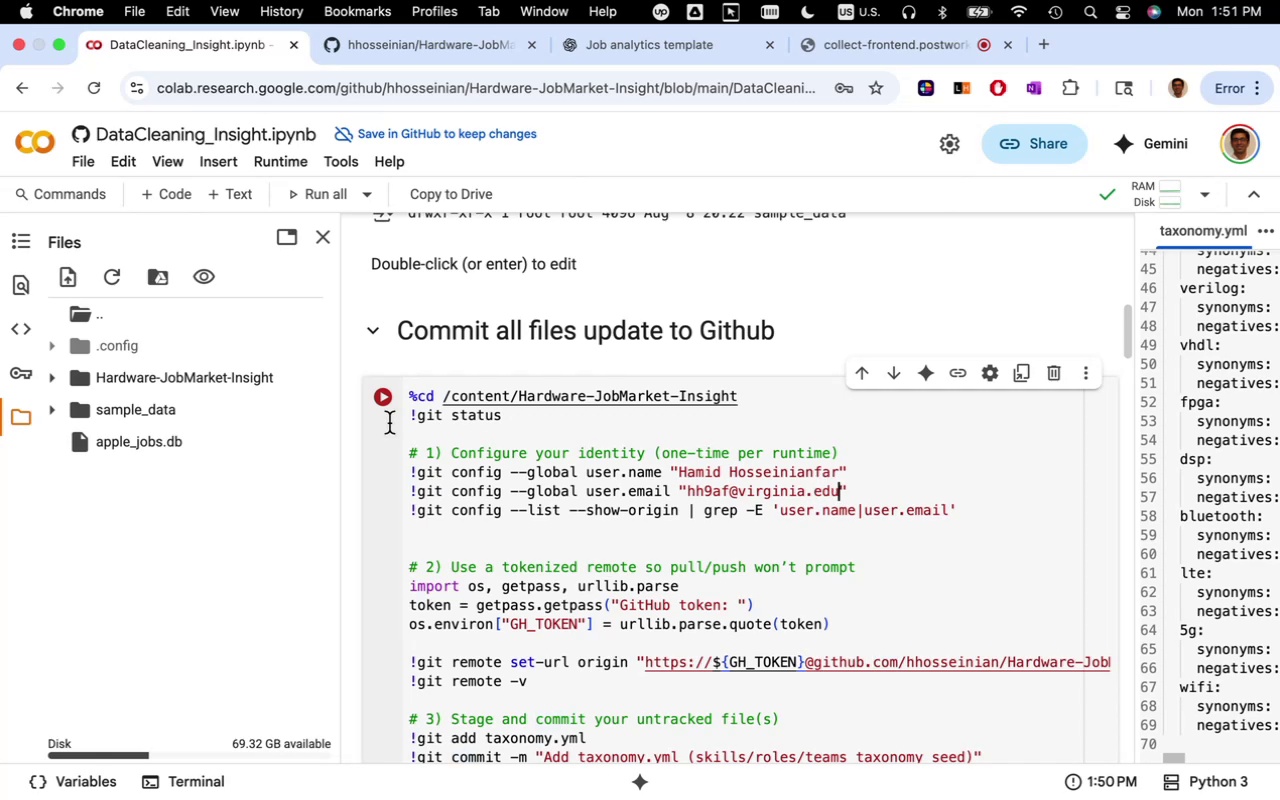 
mouse_move([405, 410])
 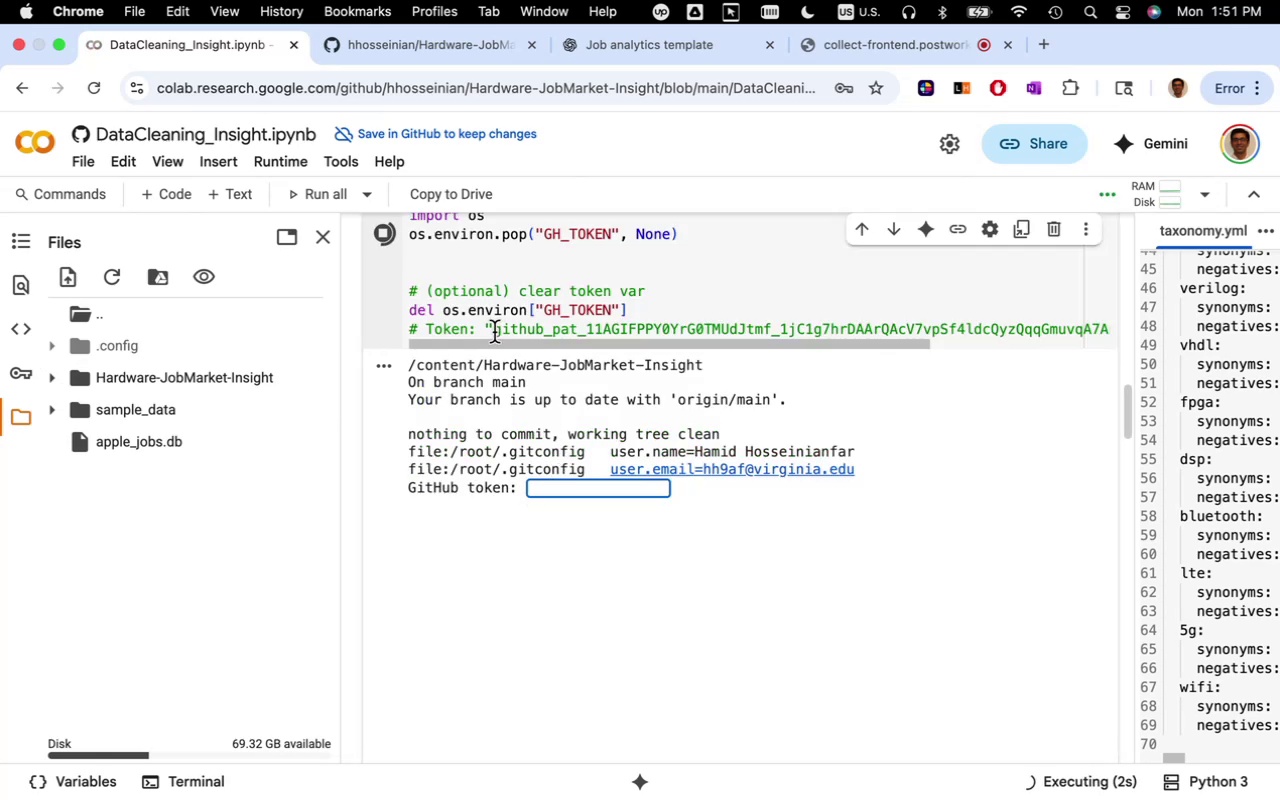 
left_click_drag(start_coordinate=[494, 332], to_coordinate=[1099, 328])
 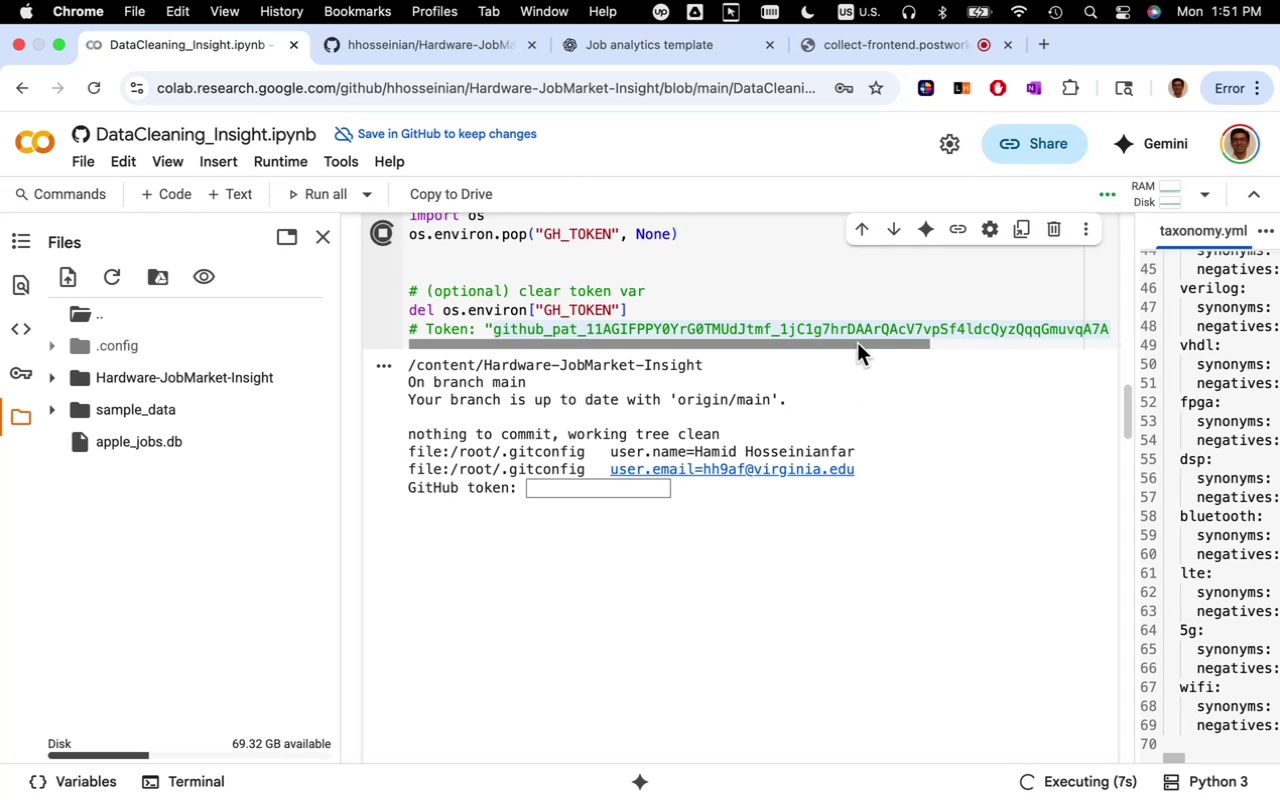 
left_click_drag(start_coordinate=[857, 343], to_coordinate=[1124, 355])
 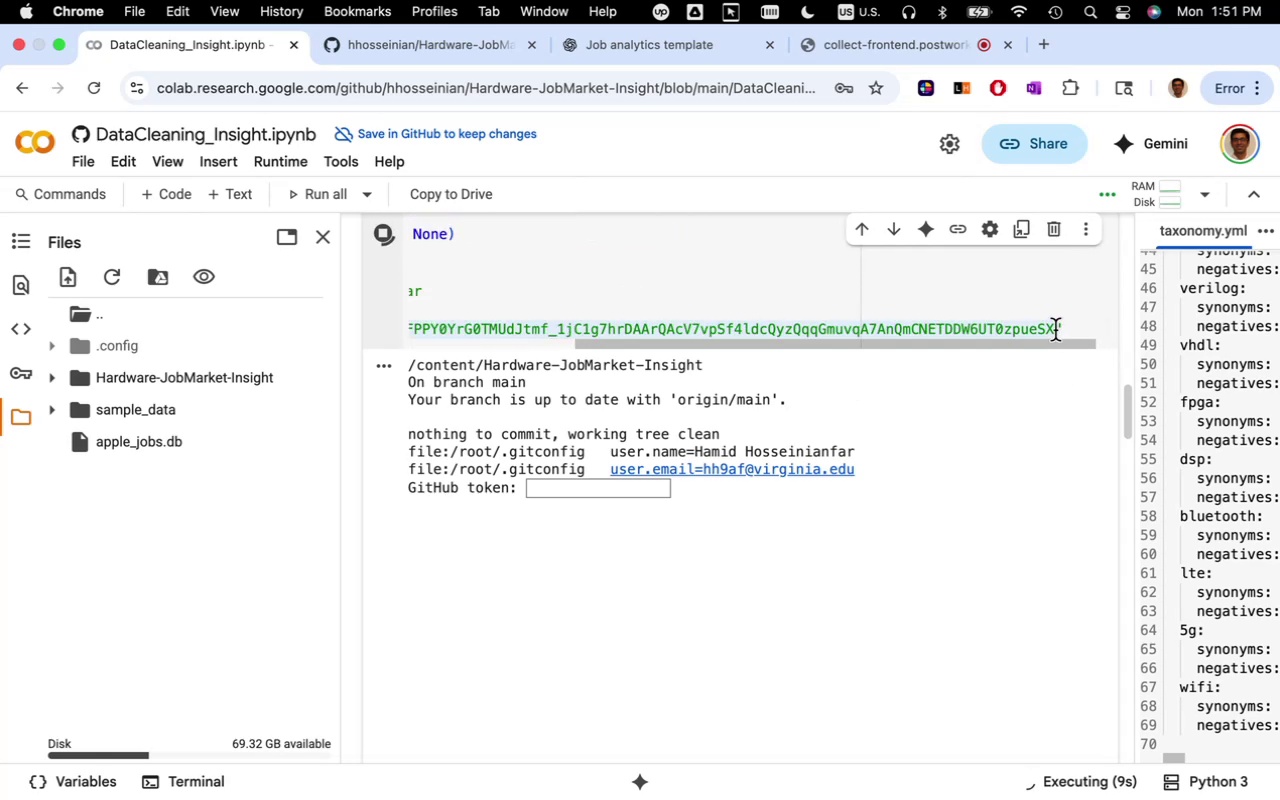 
left_click_drag(start_coordinate=[1054, 329], to_coordinate=[496, 326])
 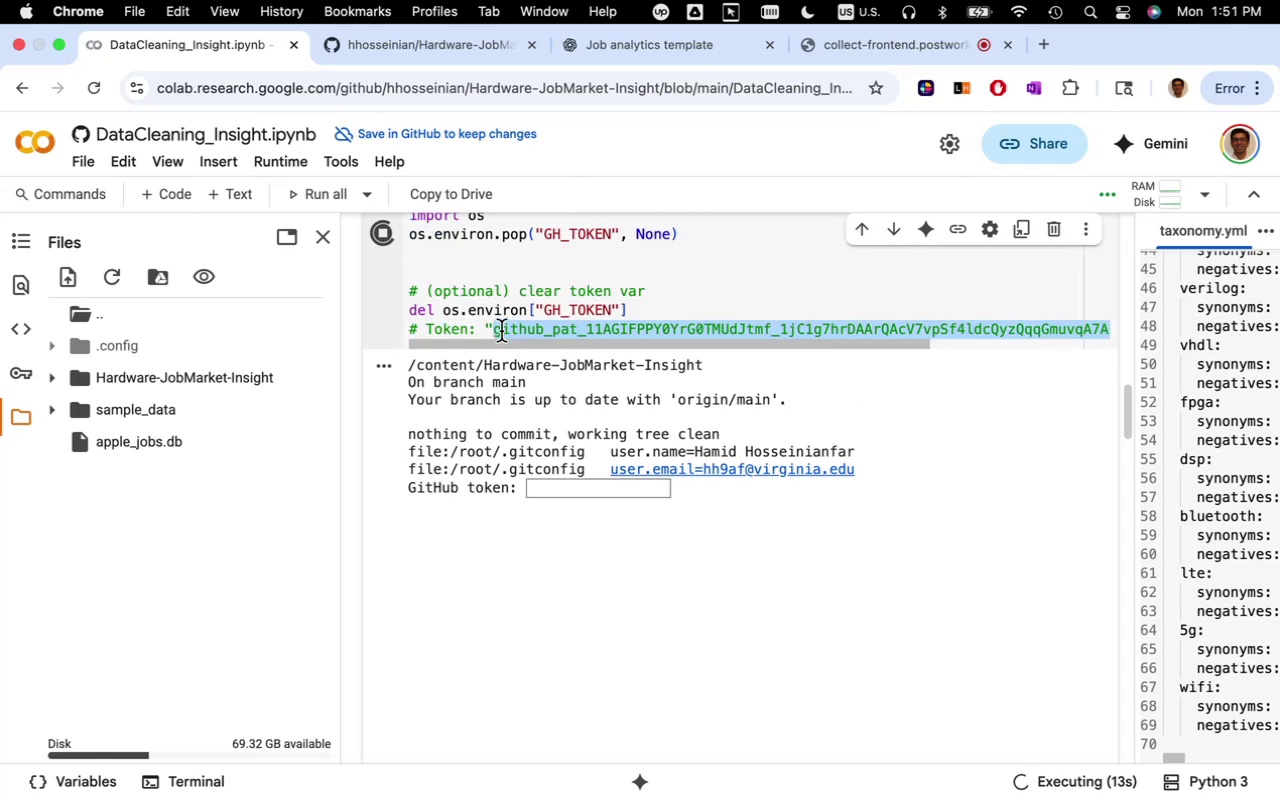 
key(Meta+C)
 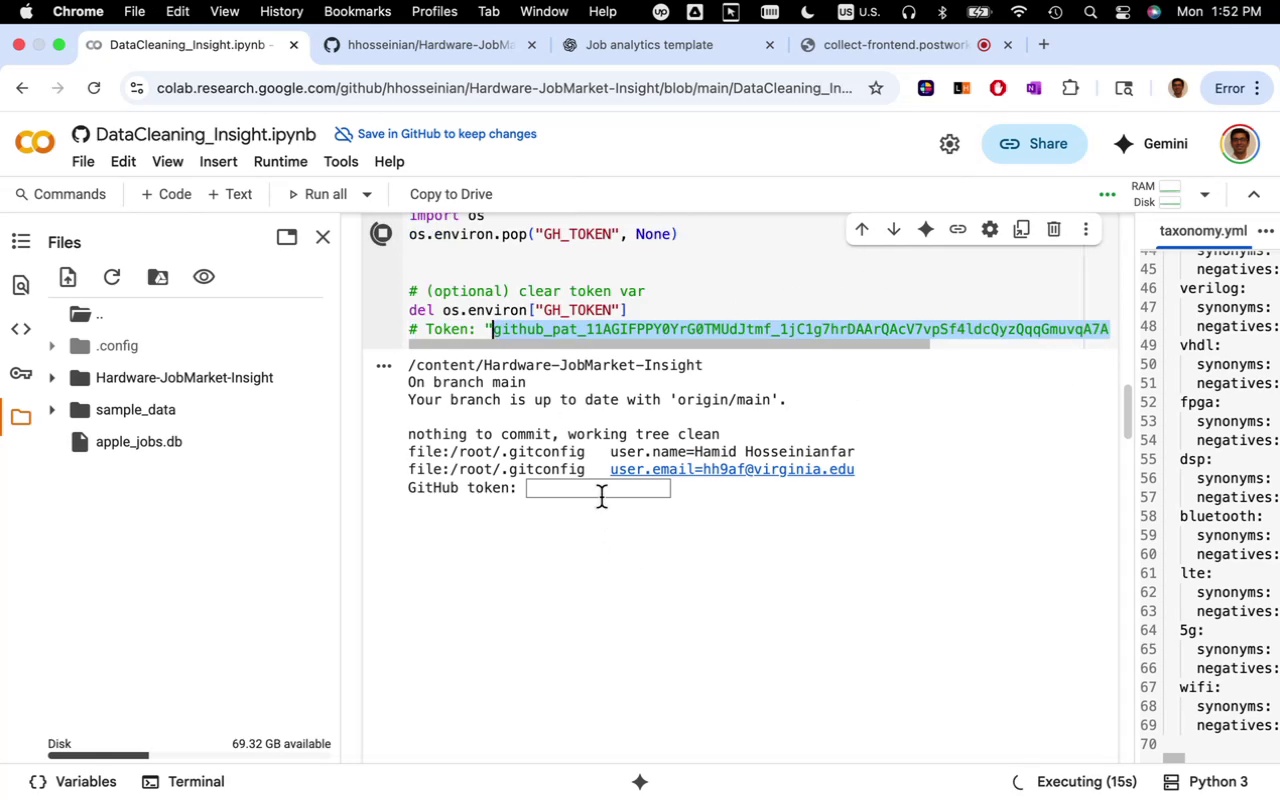 
left_click([601, 495])
 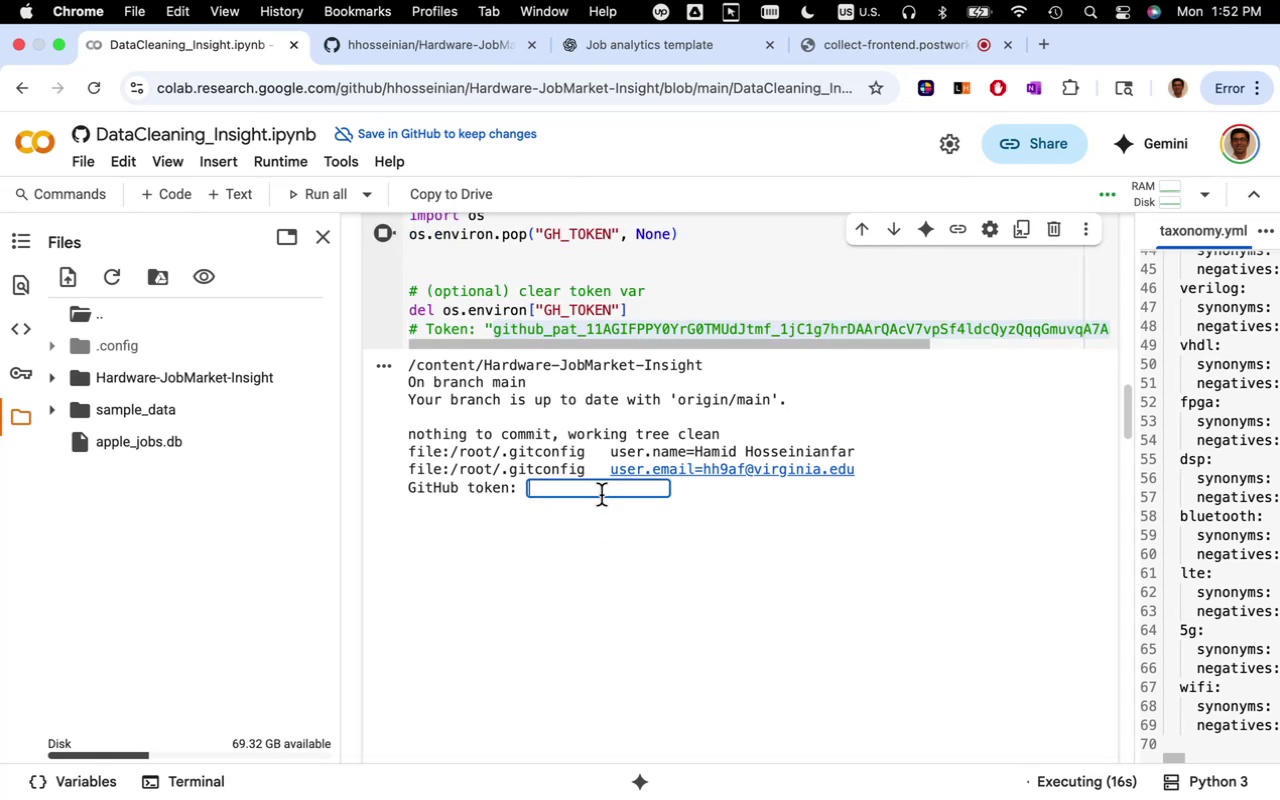 
hold_key(key=CommandLeft, duration=0.38)
 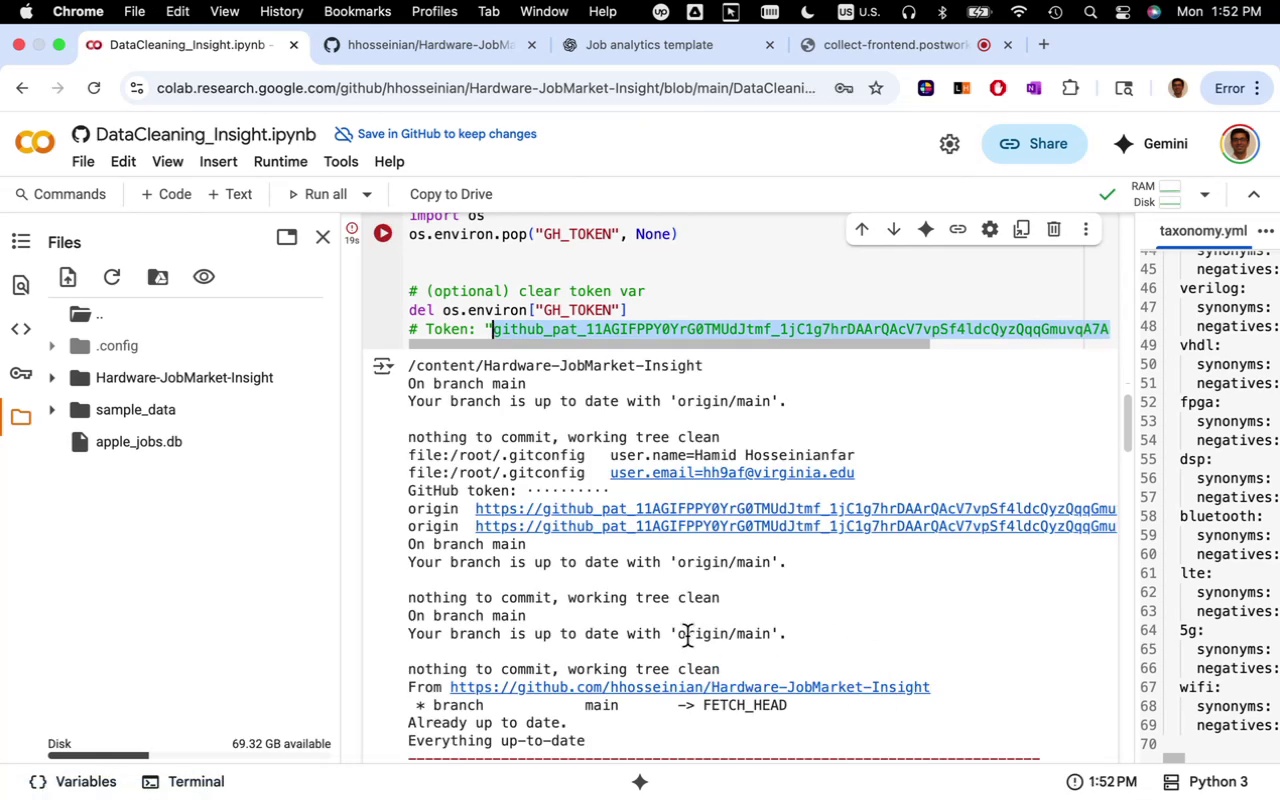 
wait(7.54)
 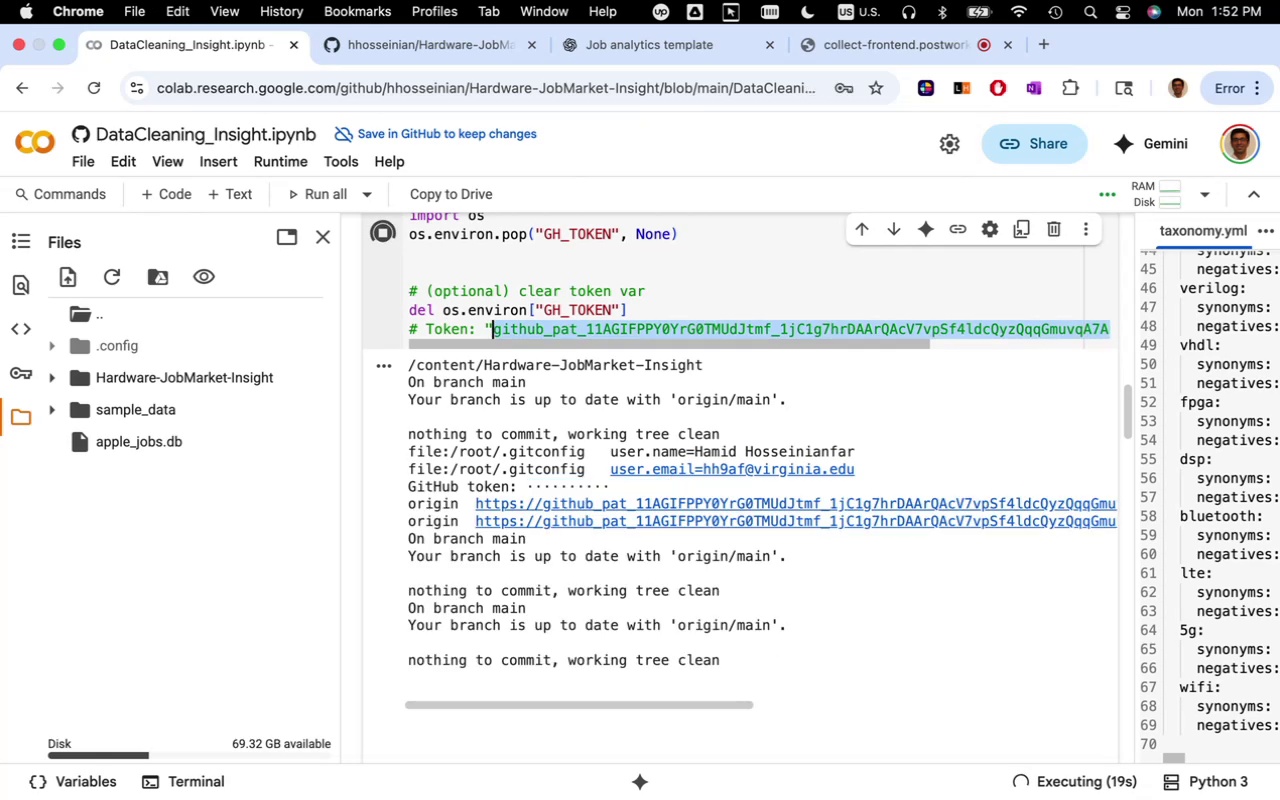 
scroll: coordinate [683, 606], scroll_direction: down, amount: 20.0
 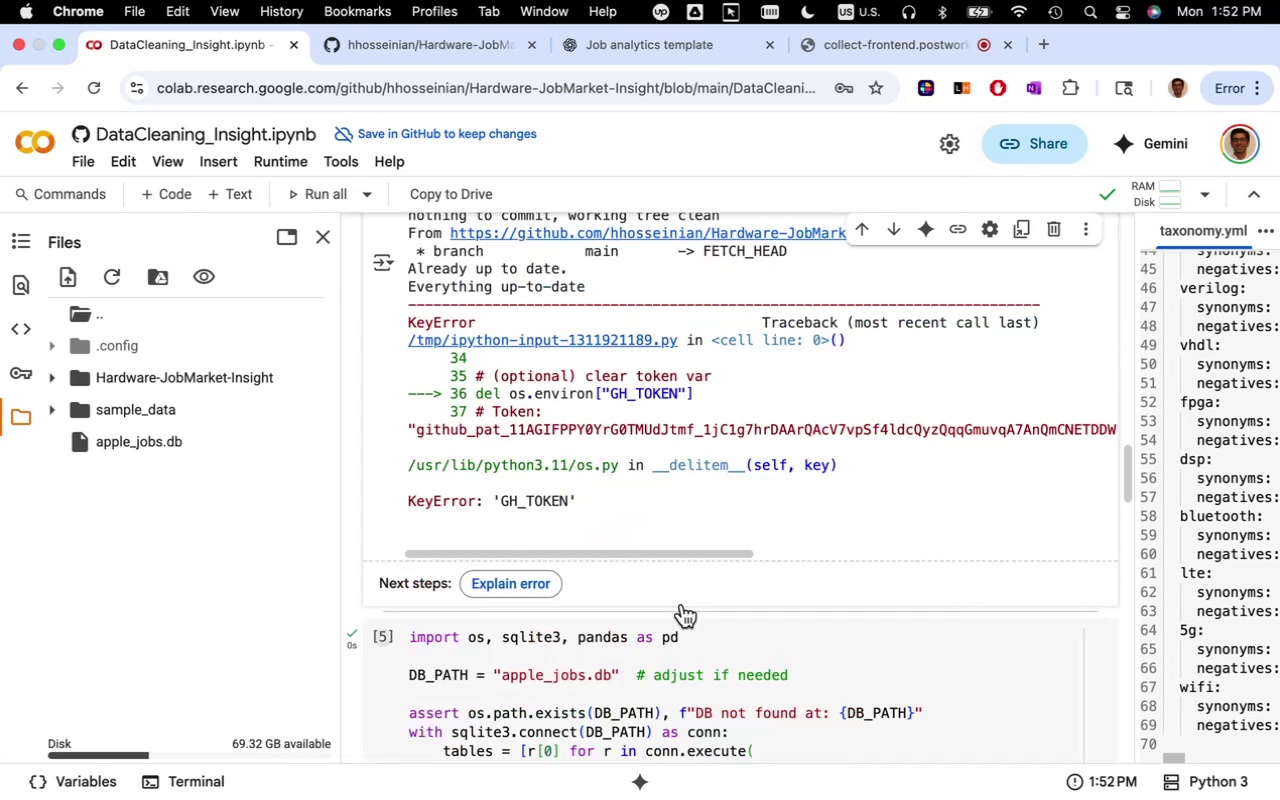 
scroll: coordinate [683, 604], scroll_direction: up, amount: 18.0
 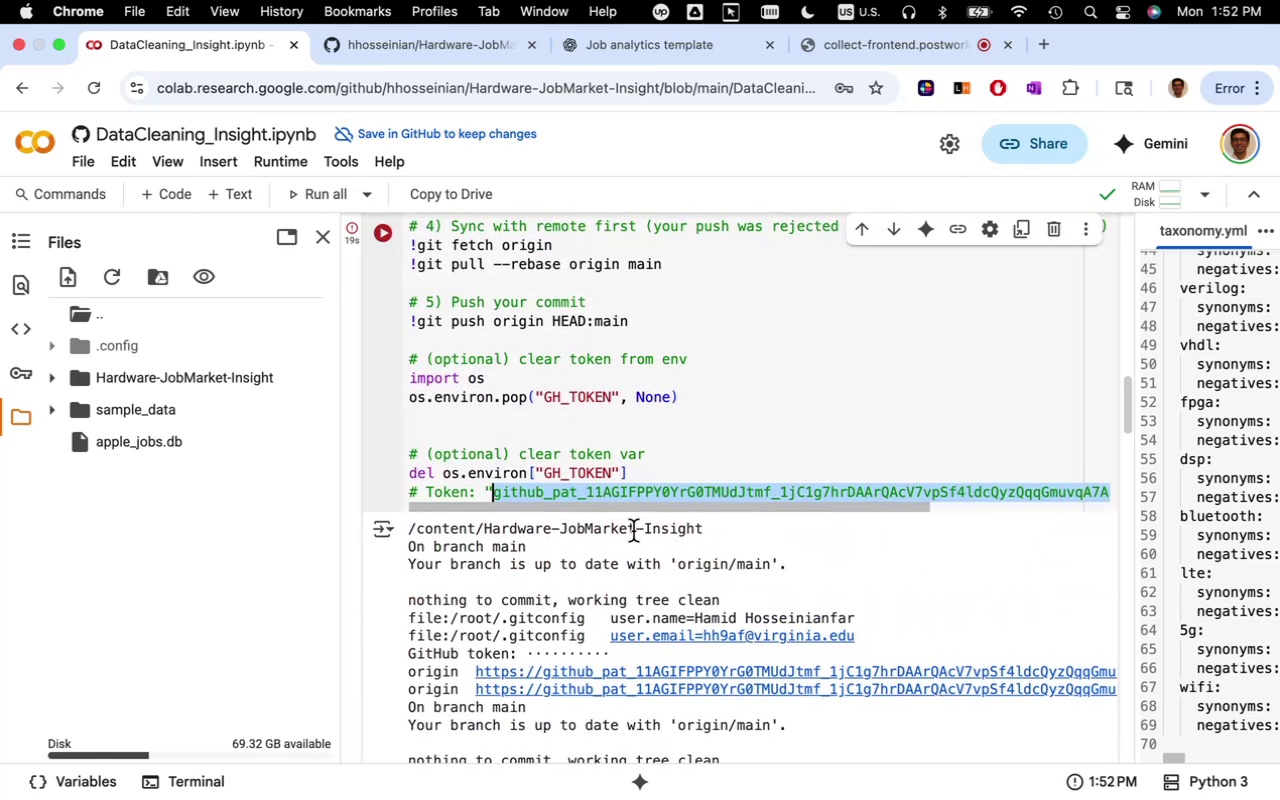 
wait(5.05)
 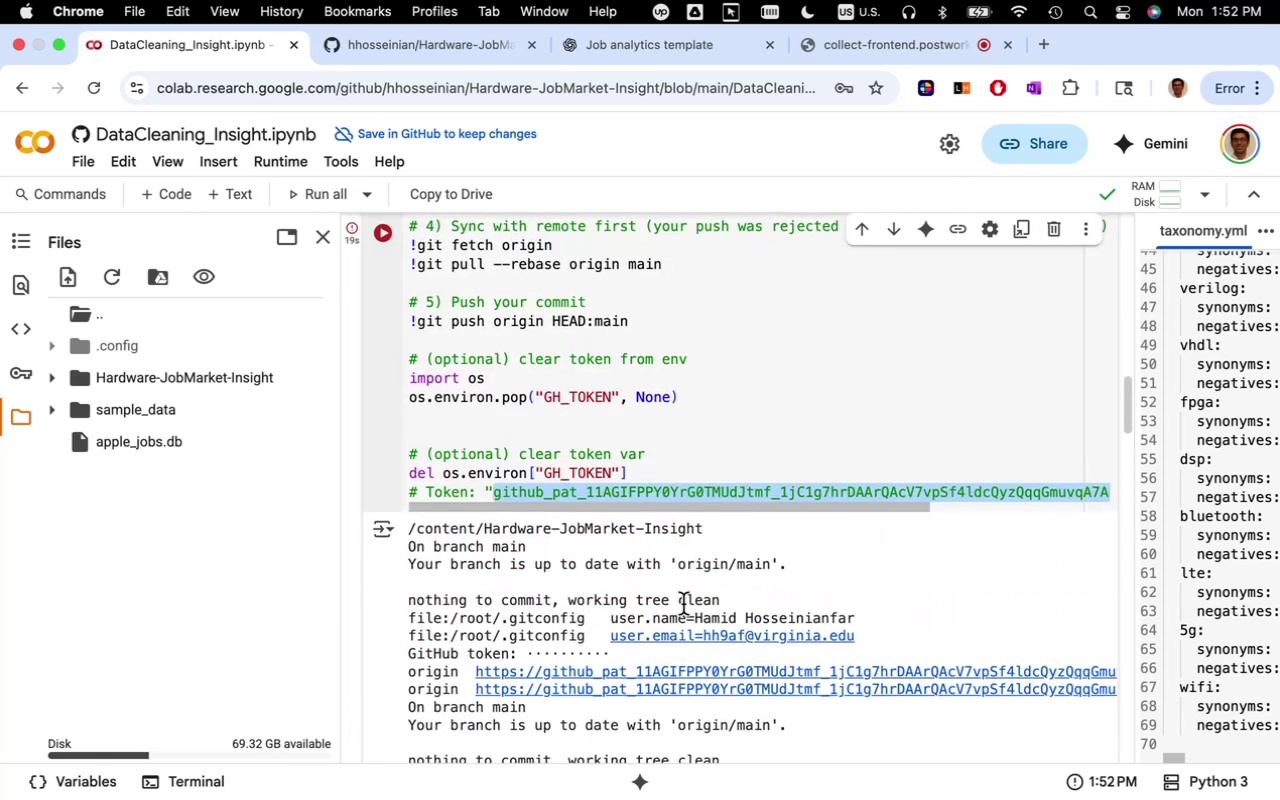 
scroll: coordinate [642, 549], scroll_direction: down, amount: 11.0
 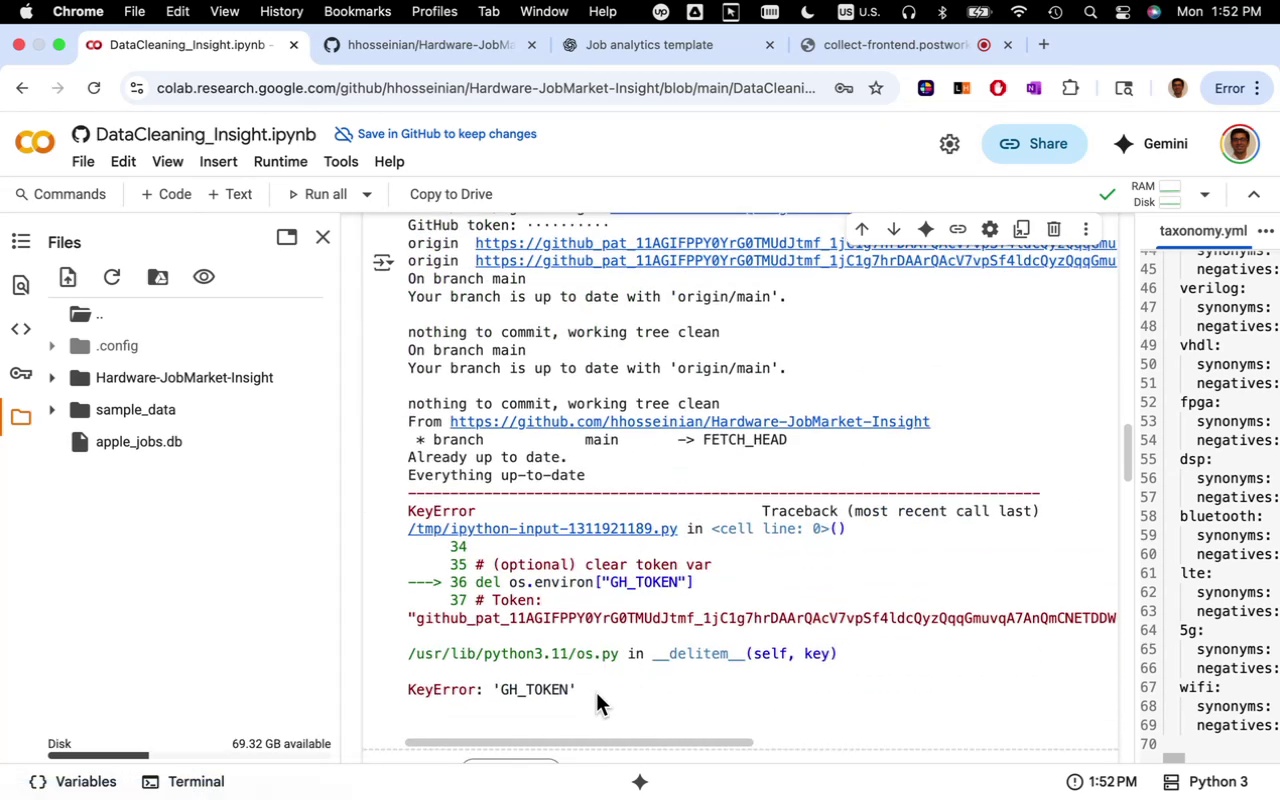 
left_click_drag(start_coordinate=[596, 692], to_coordinate=[383, 513])
 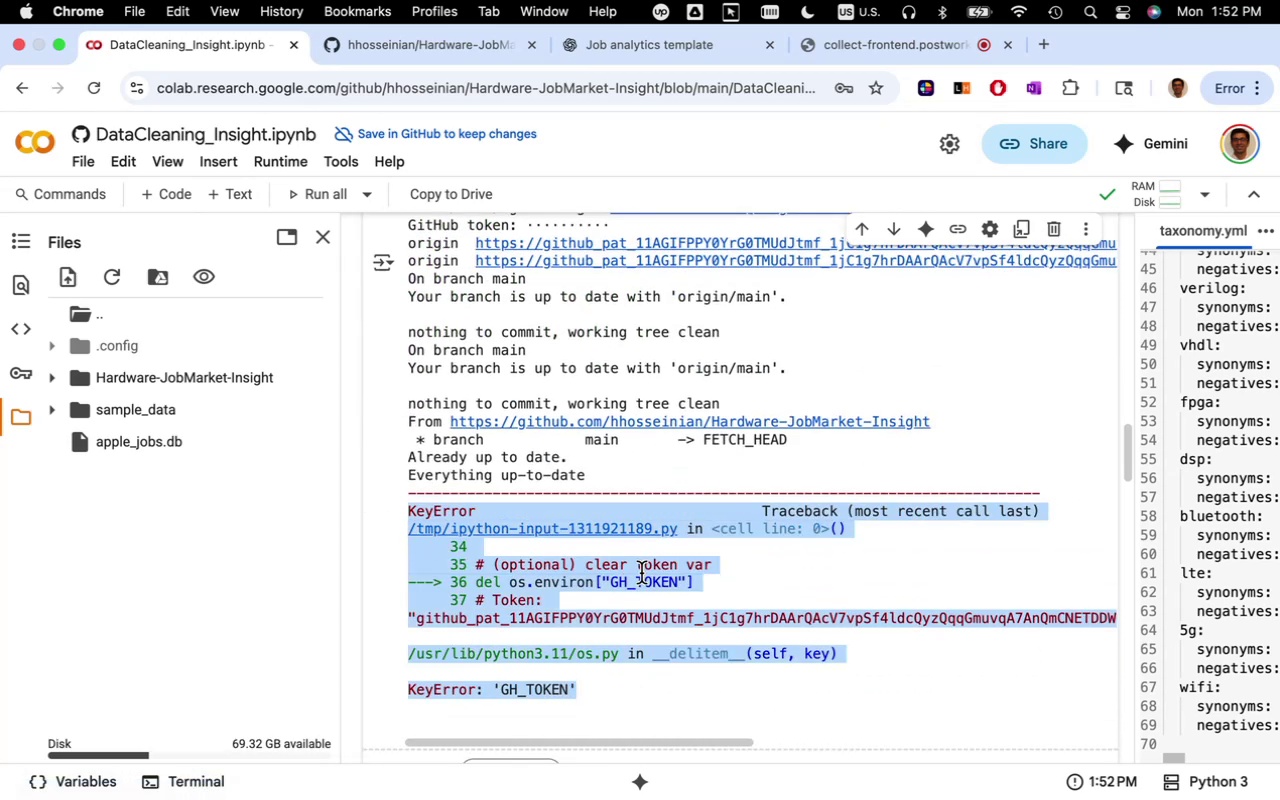 
key(Meta+CommandLeft)
 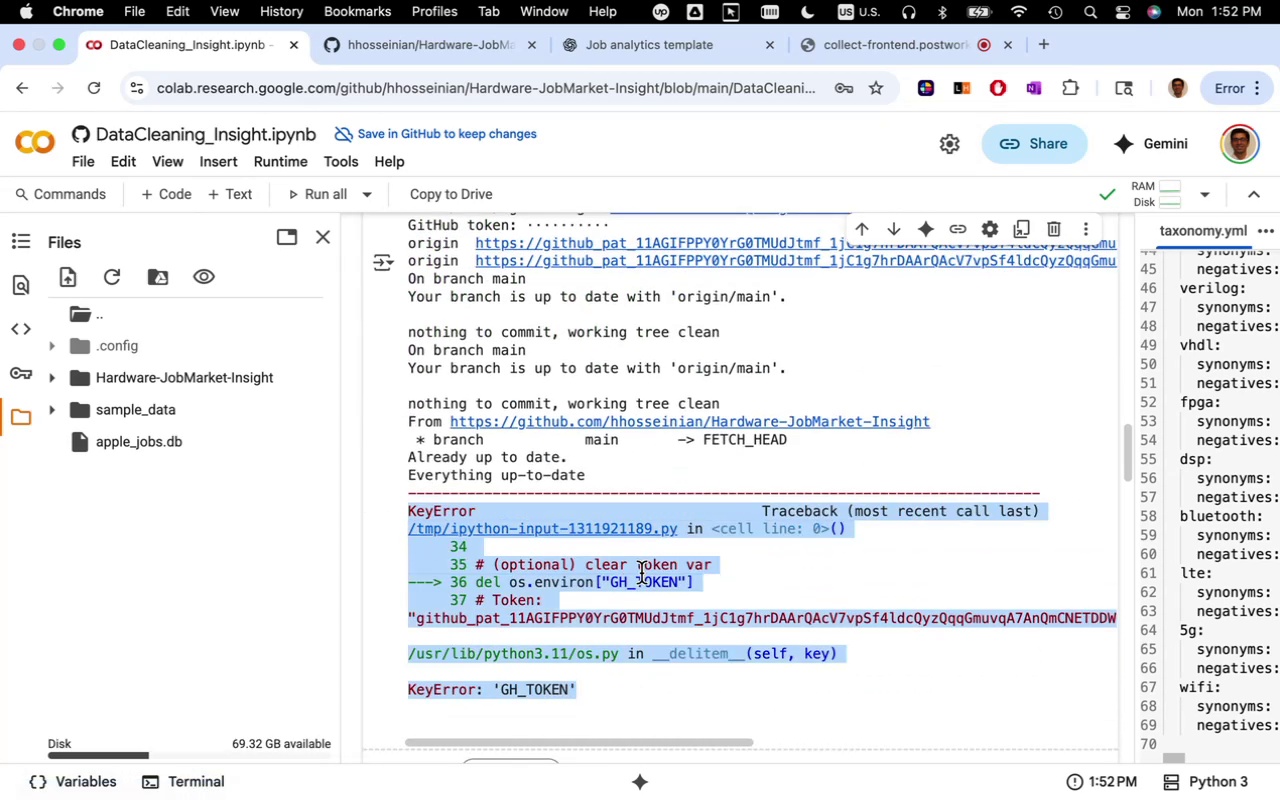 
key(Meta+C)
 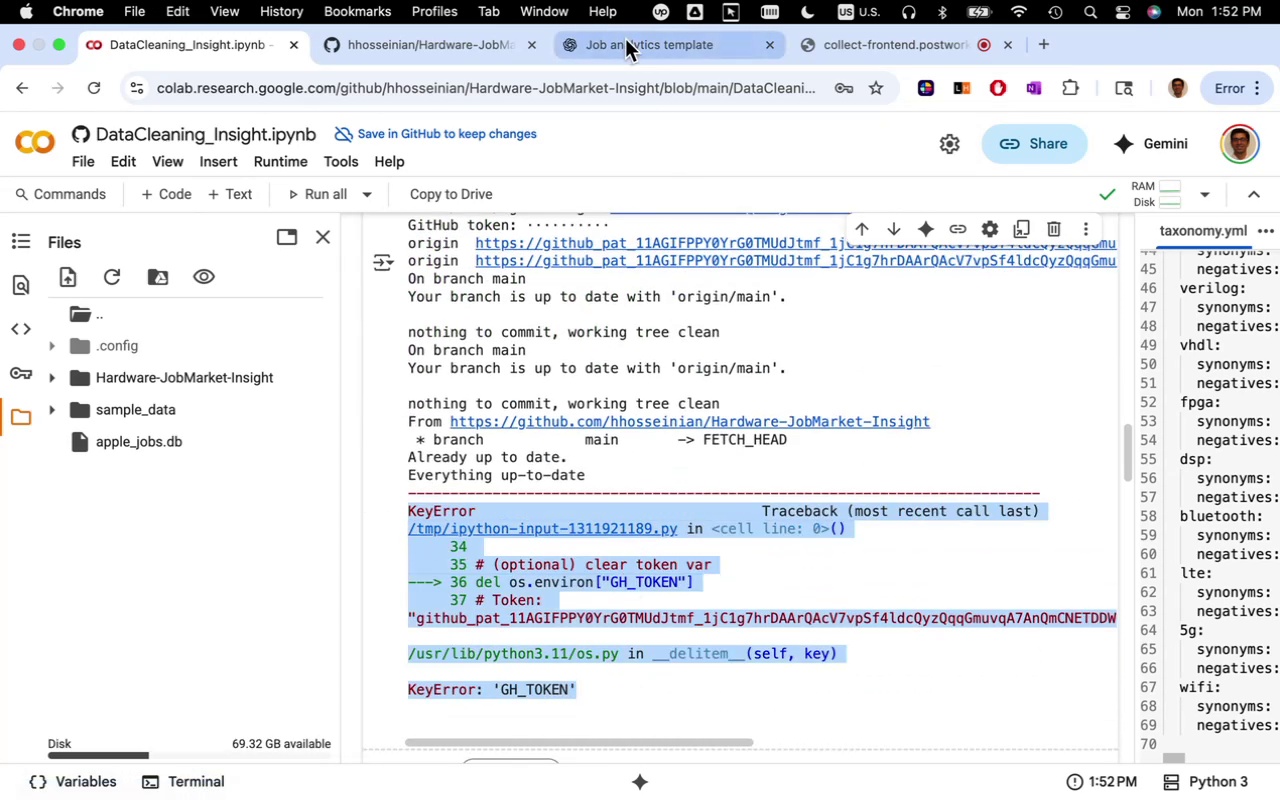 
left_click([625, 39])
 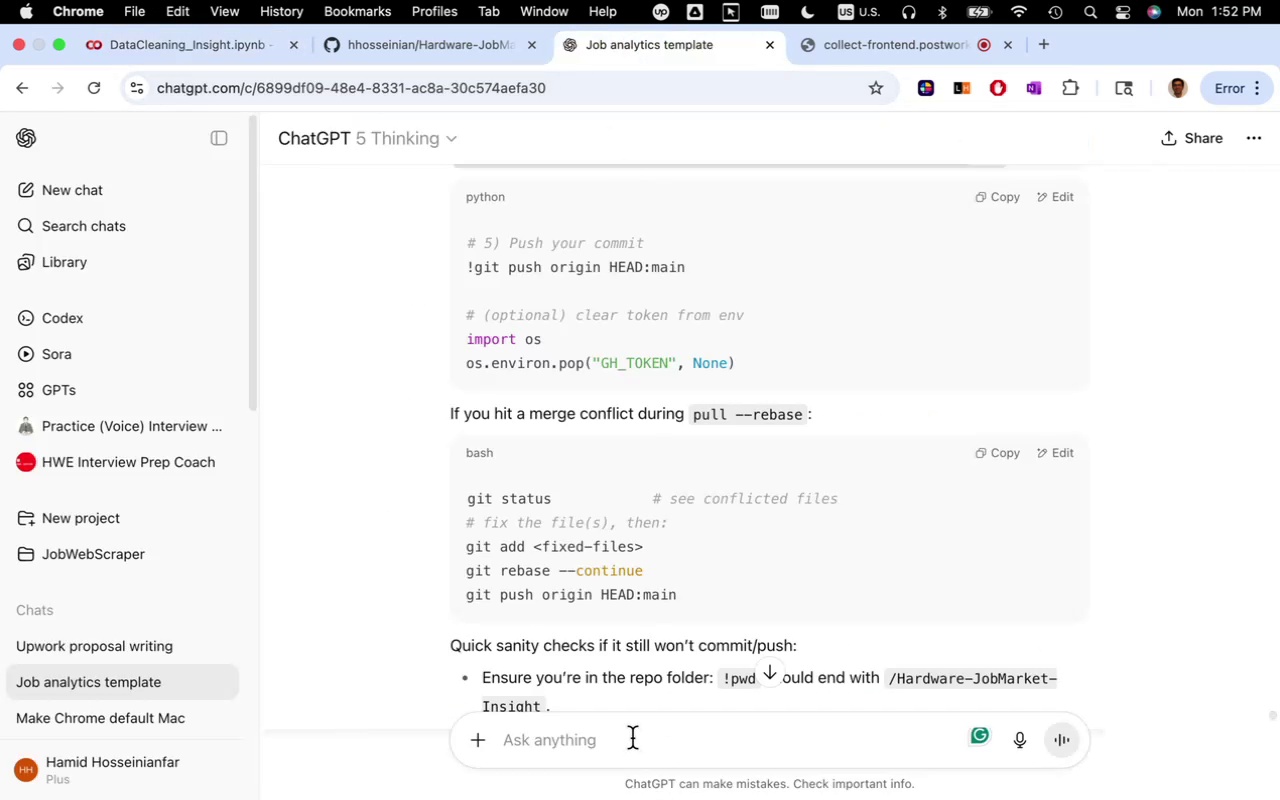 
scroll: coordinate [913, 598], scroll_direction: down, amount: 7.0
 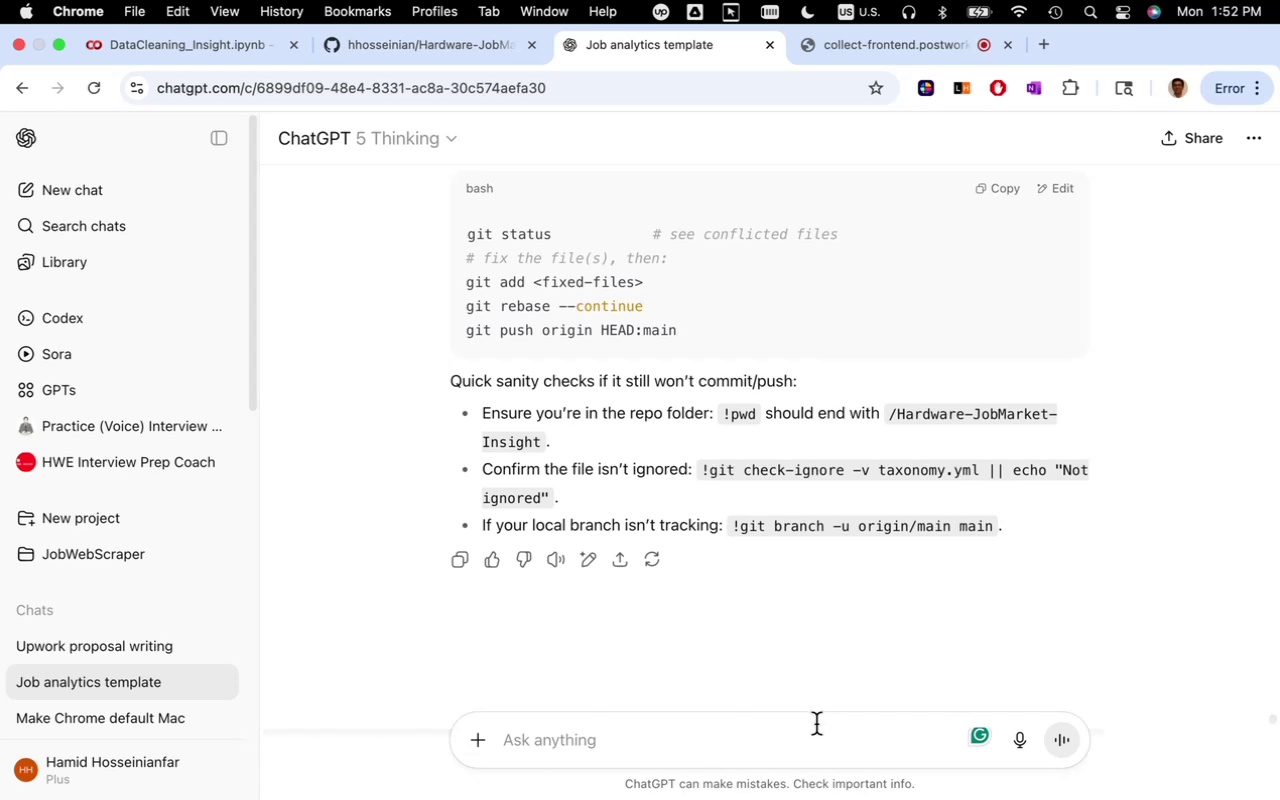 
left_click([816, 724])
 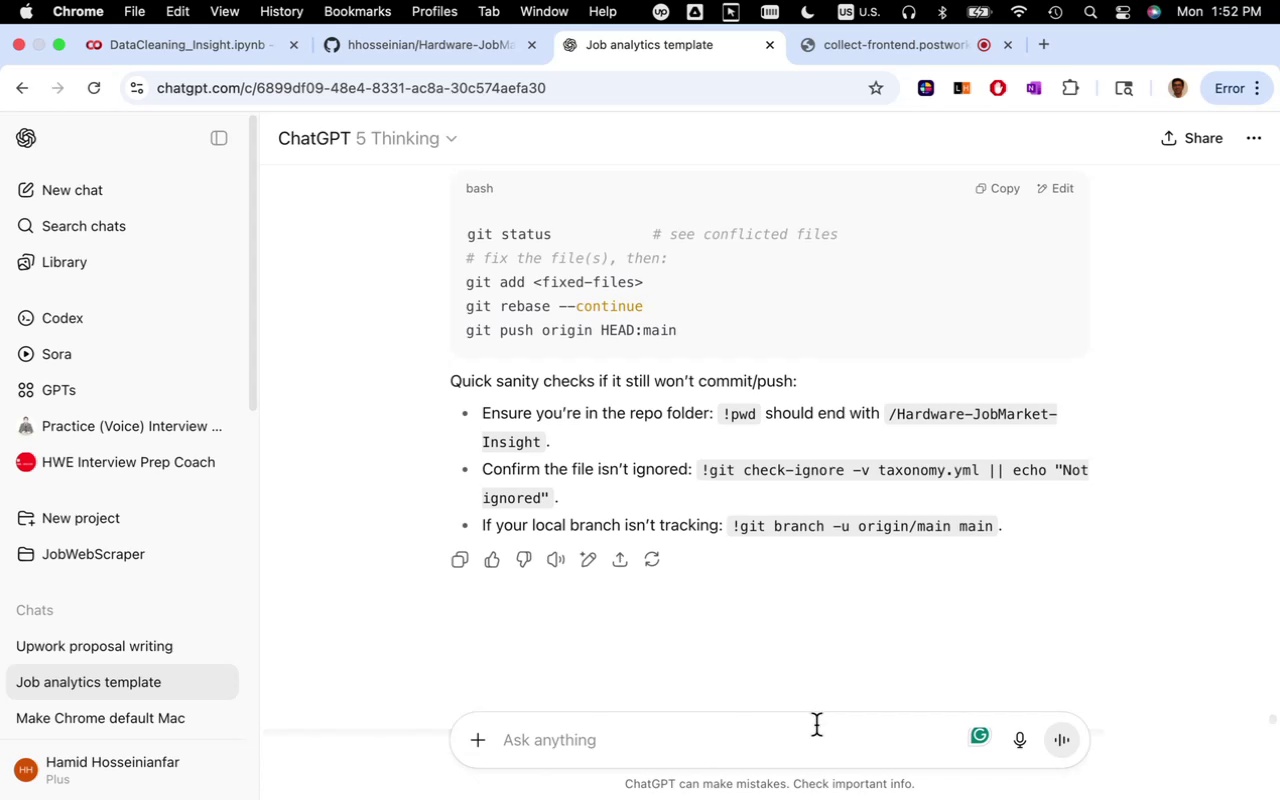 
key(Meta+V)
 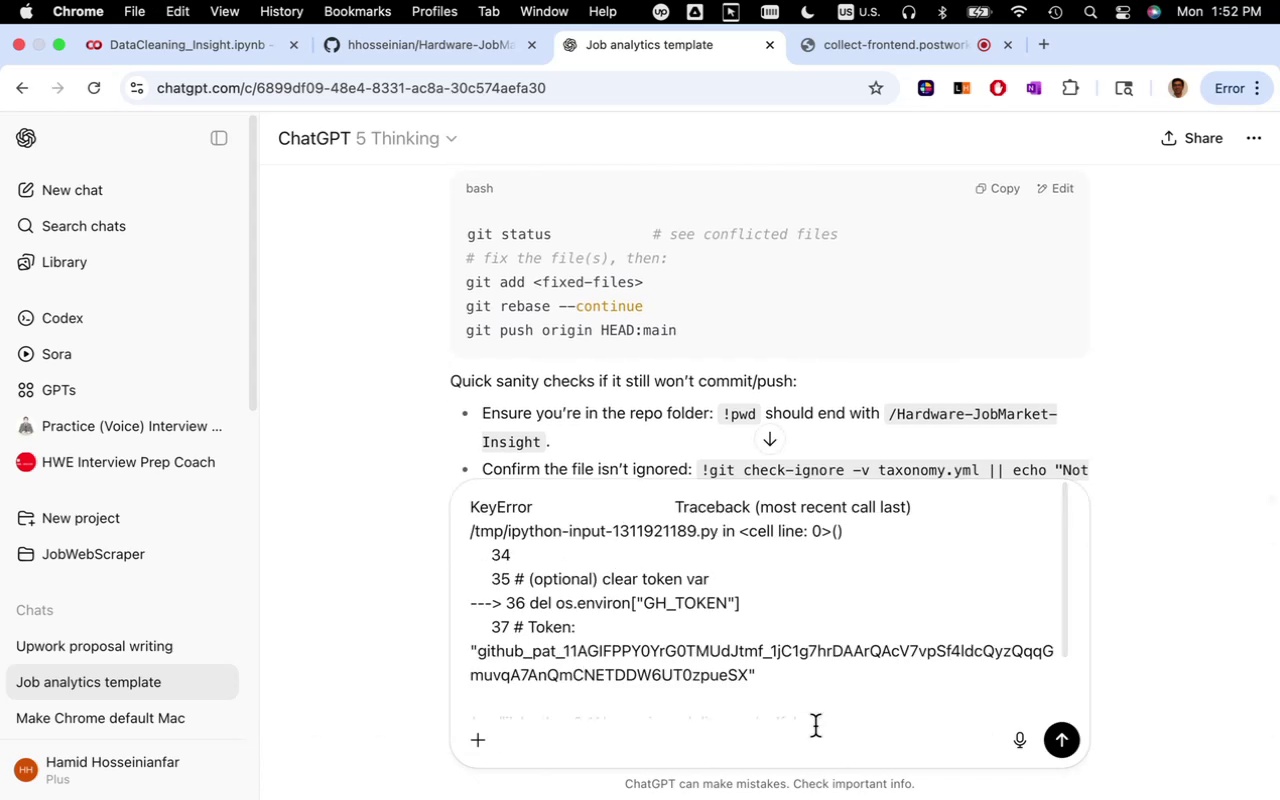 
key(Enter)
 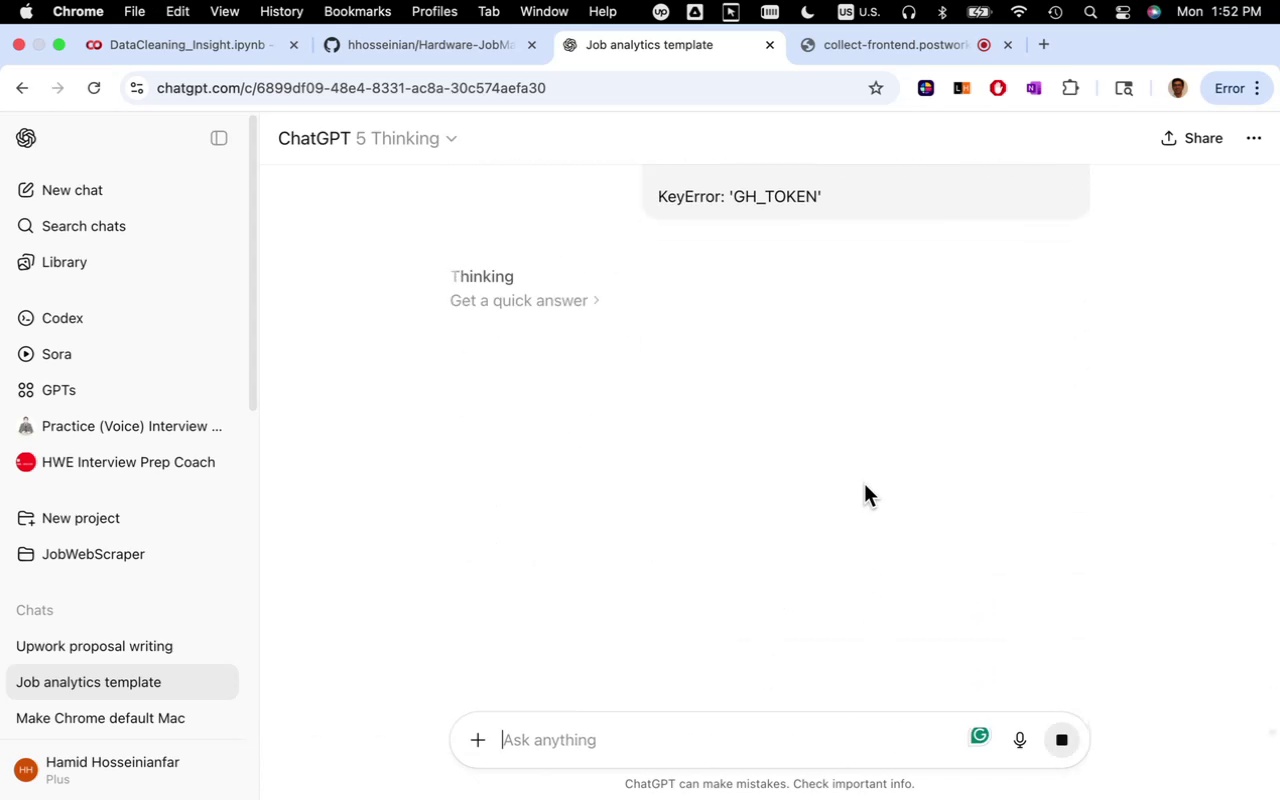 
left_click([177, 45])
 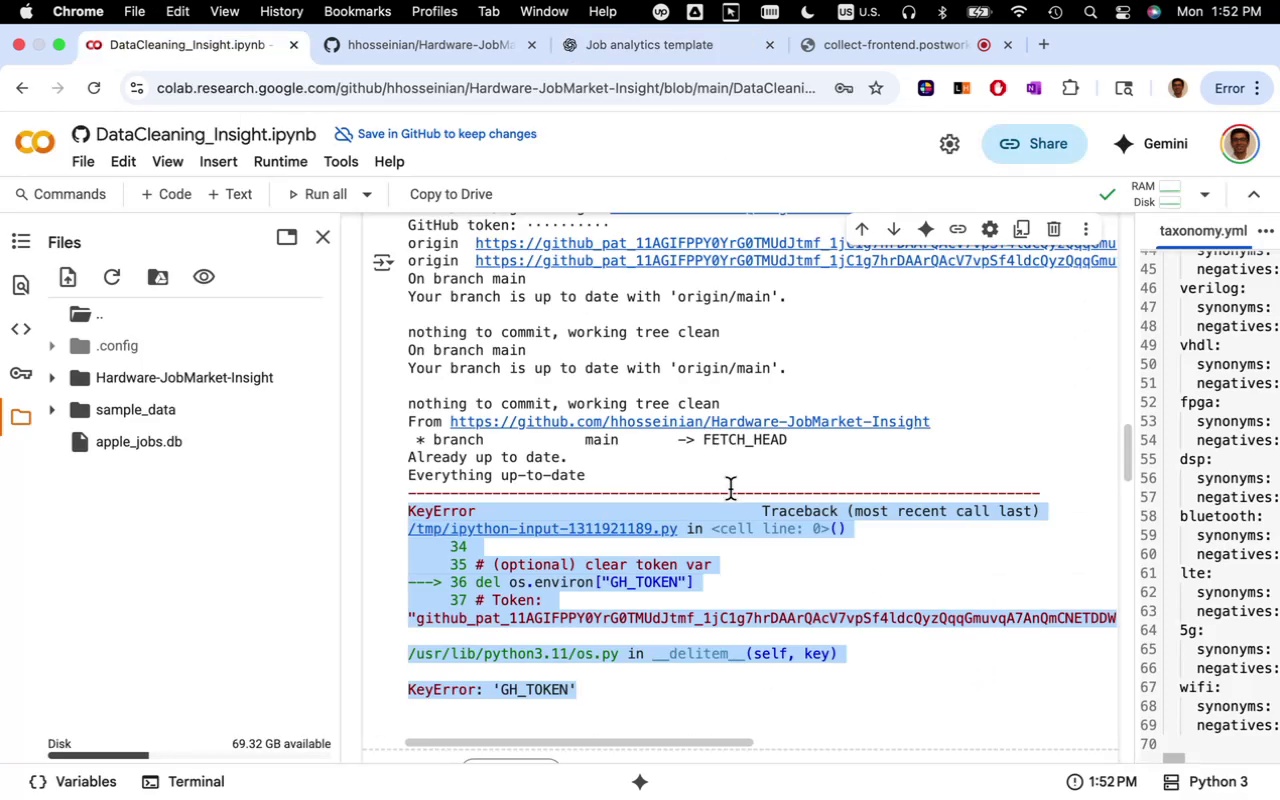 
scroll: coordinate [747, 538], scroll_direction: up, amount: 15.0
 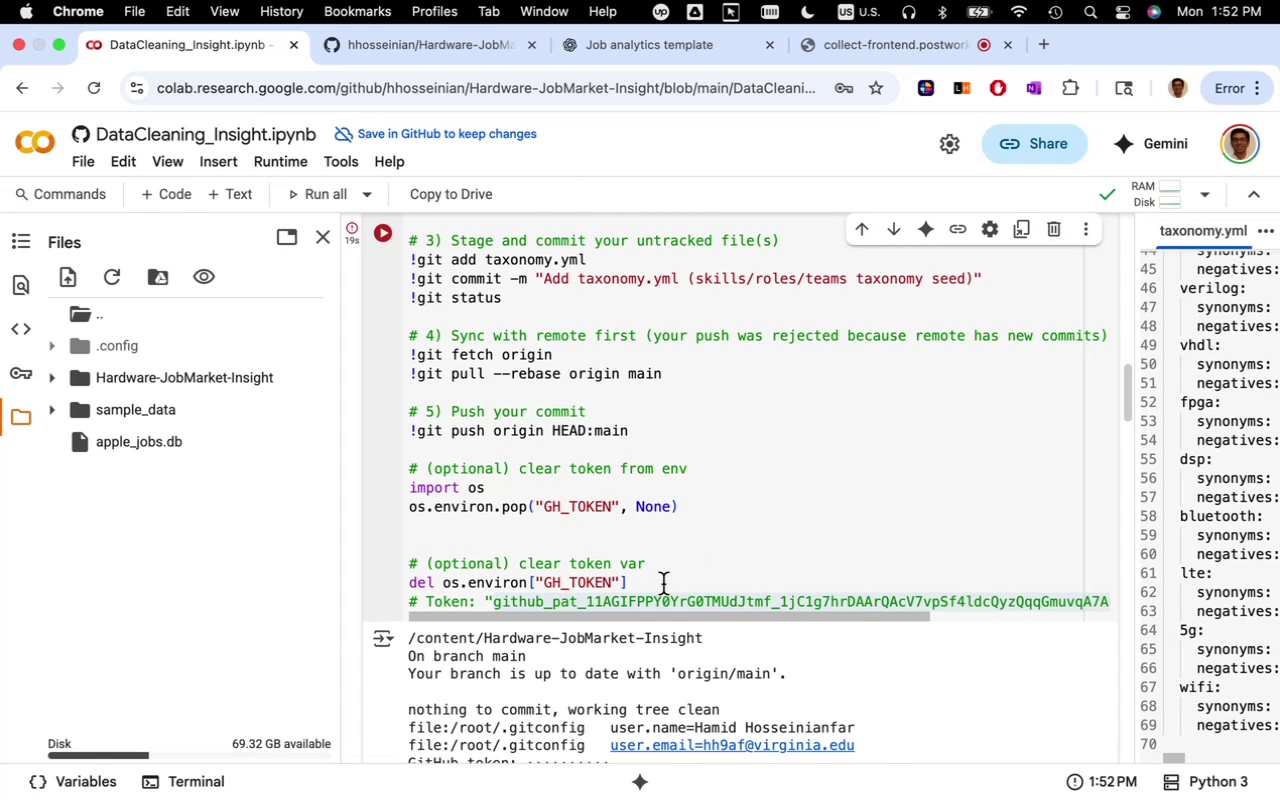 
wait(17.61)
 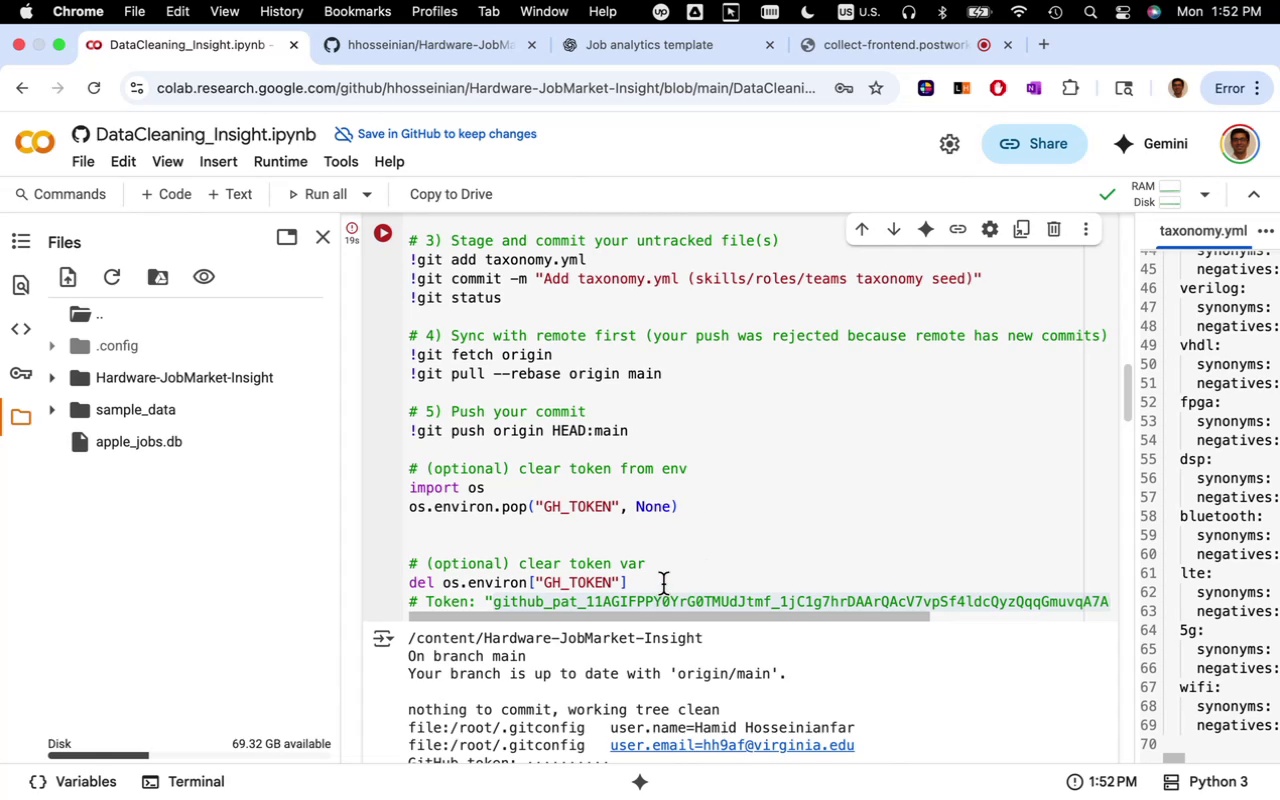 
left_click([688, 59])
 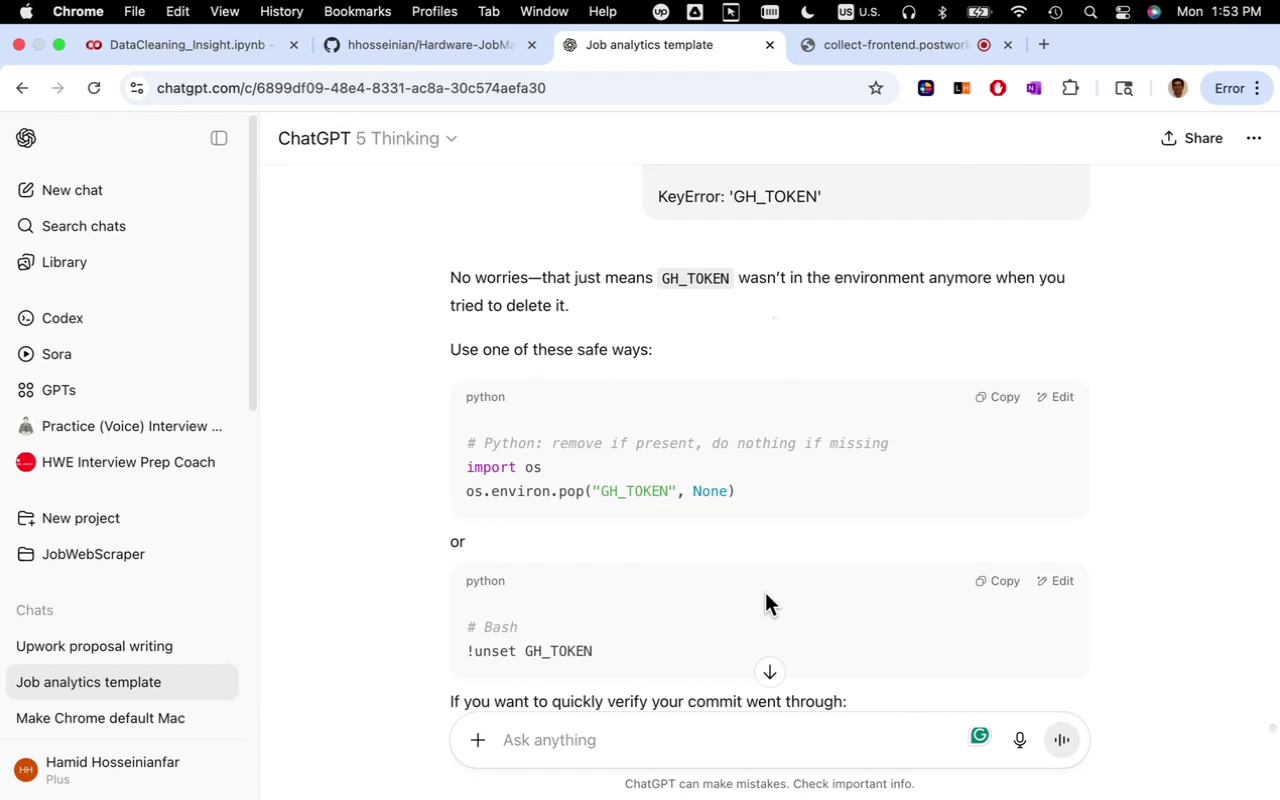 
scroll: coordinate [762, 594], scroll_direction: down, amount: 5.0
 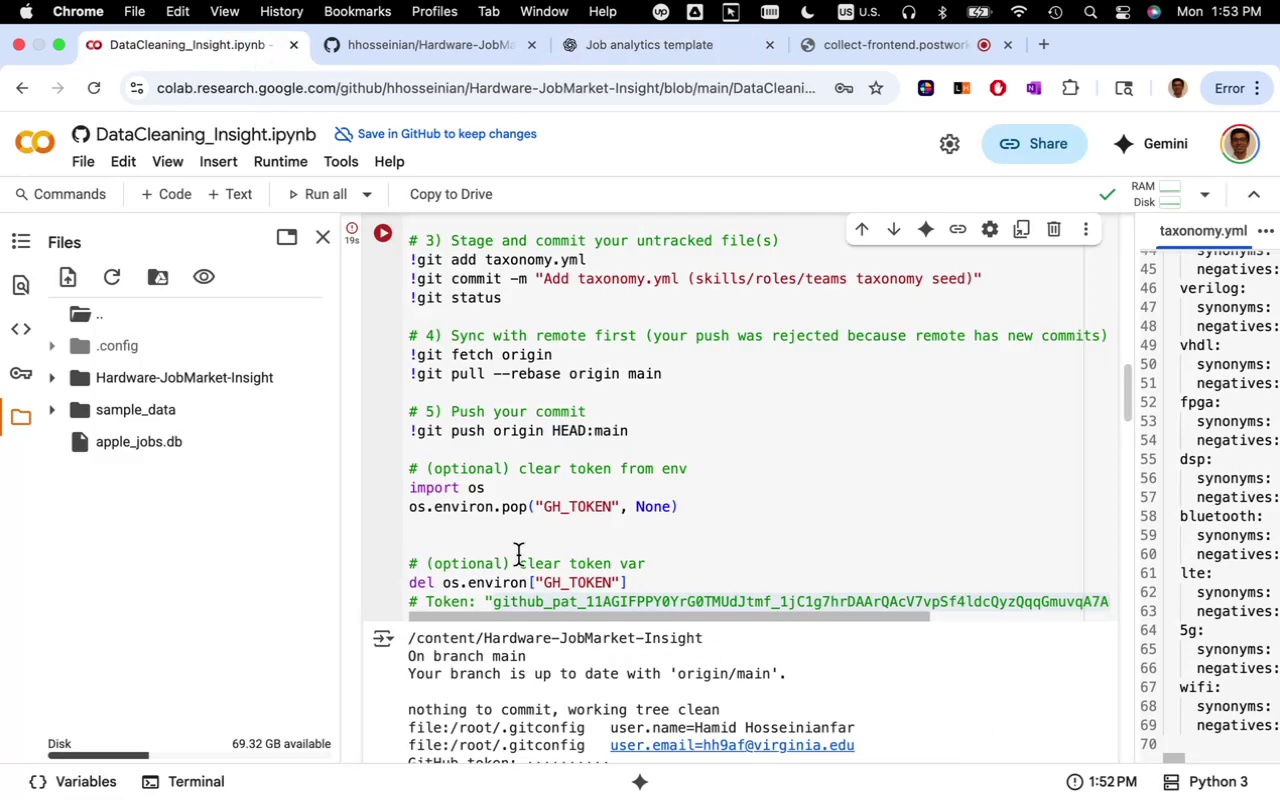 
left_click_drag(start_coordinate=[654, 585], to_coordinate=[414, 530])
 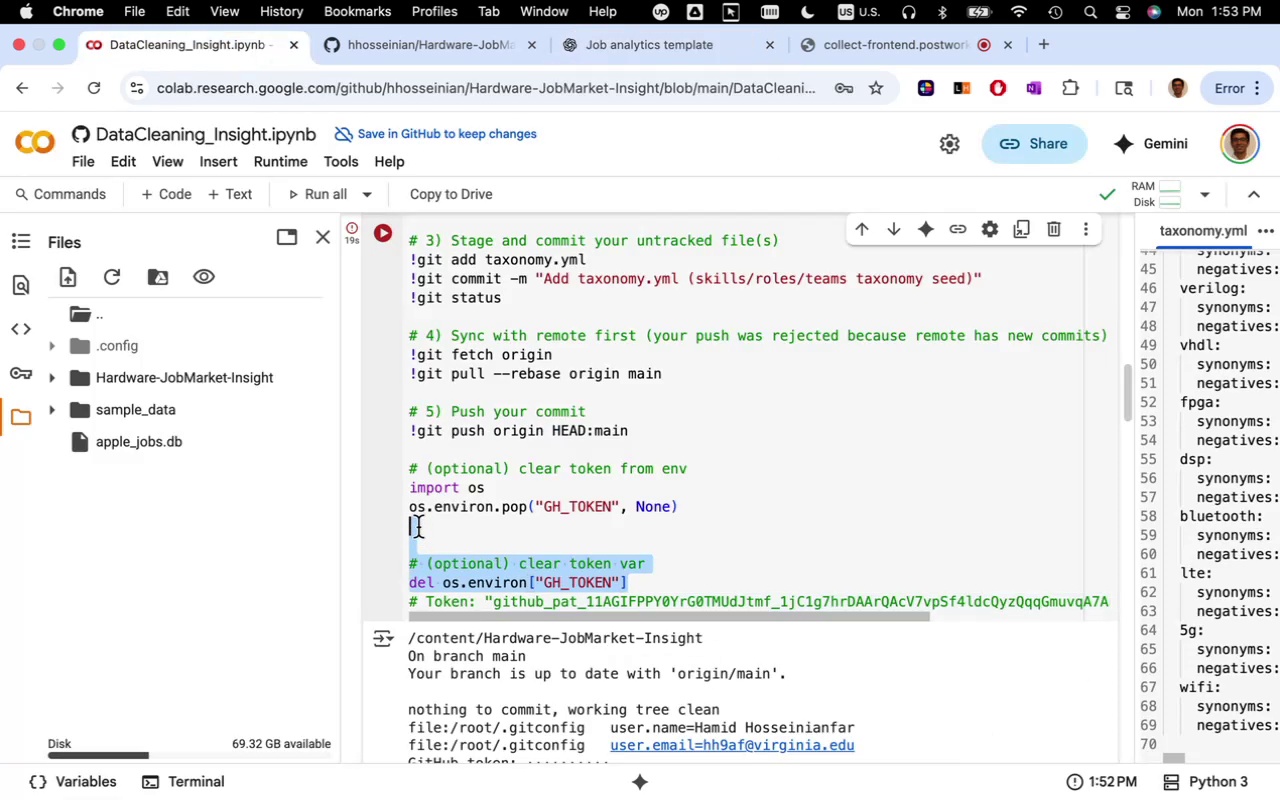 
key(Backspace)
 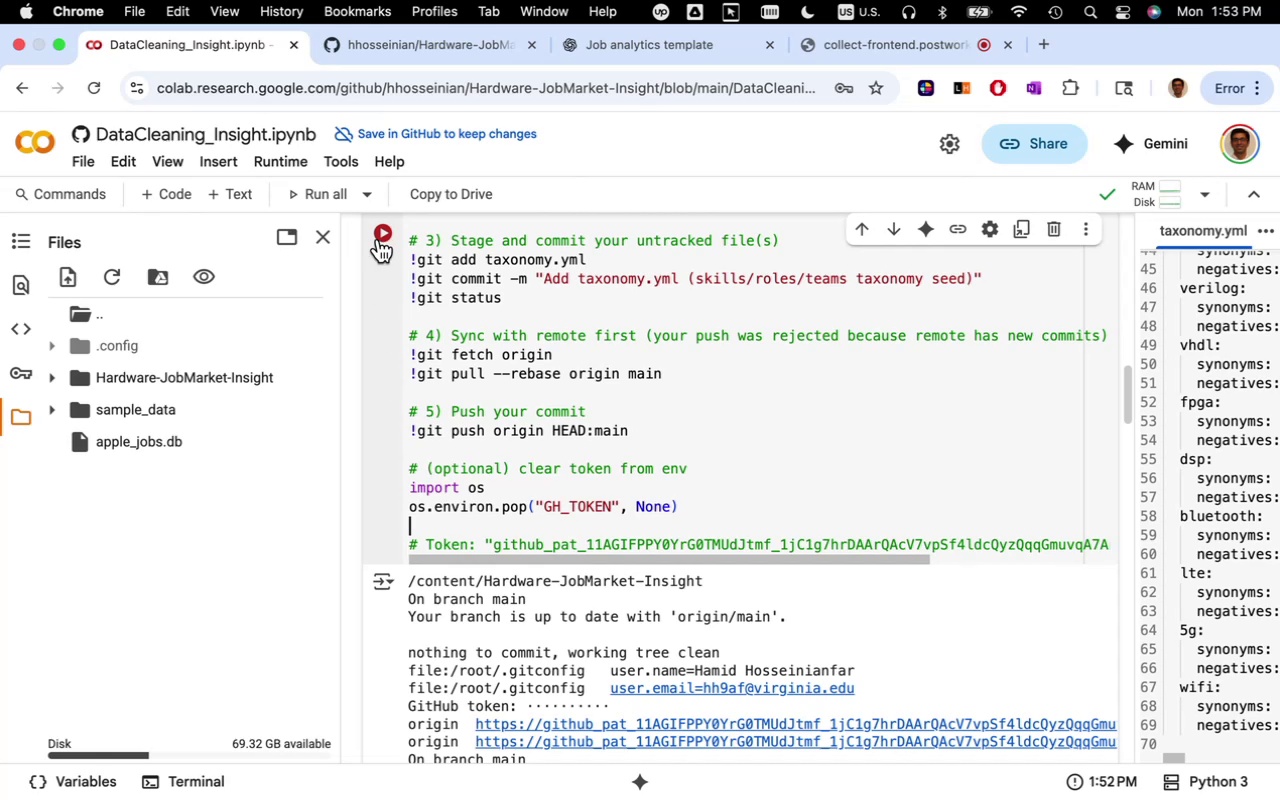 
left_click([383, 233])
 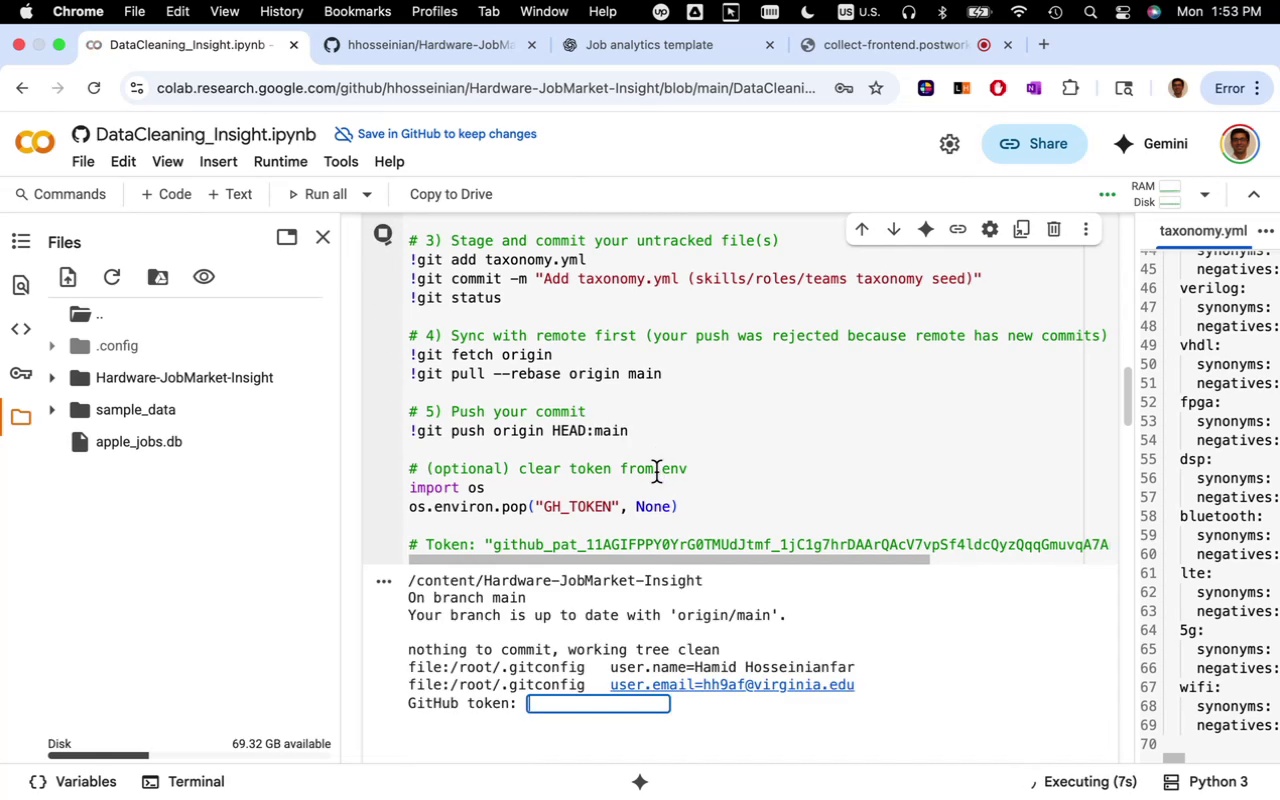 
wait(12.94)
 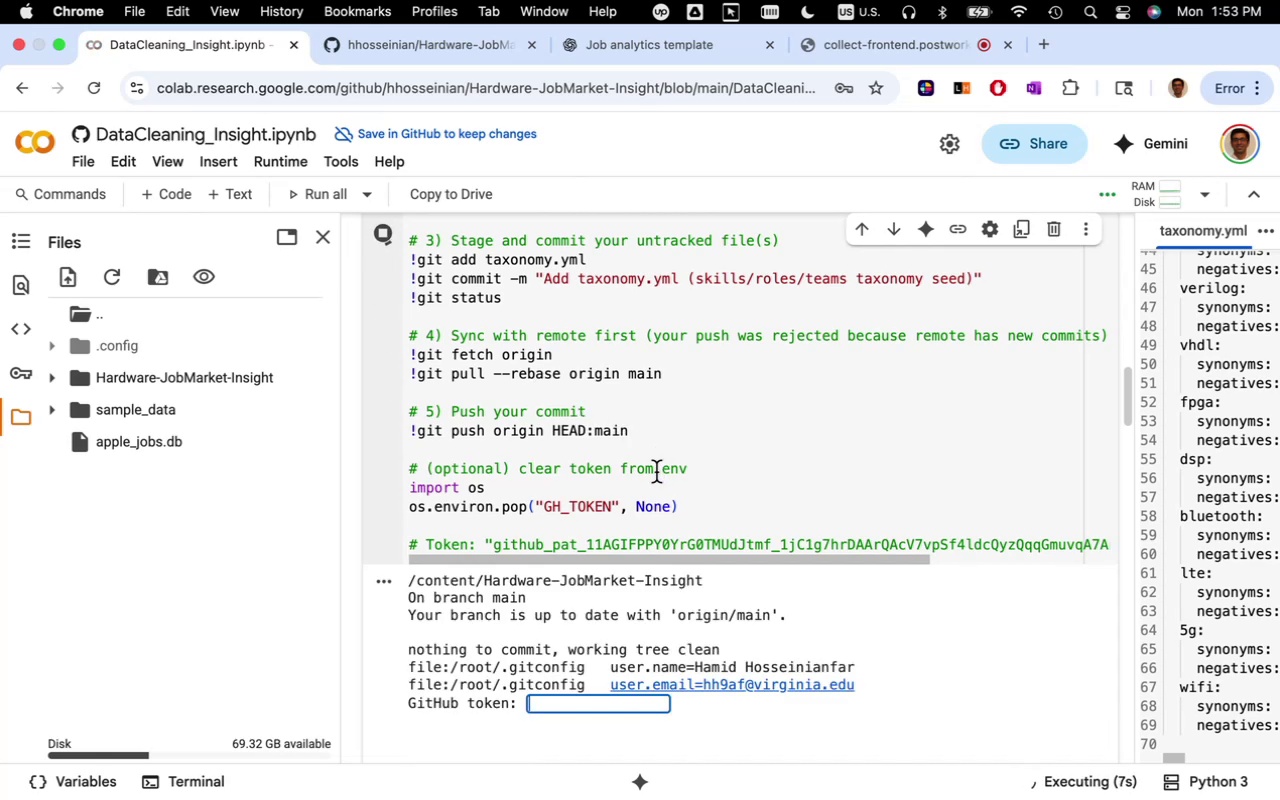 
left_click_drag(start_coordinate=[495, 545], to_coordinate=[1087, 547])
 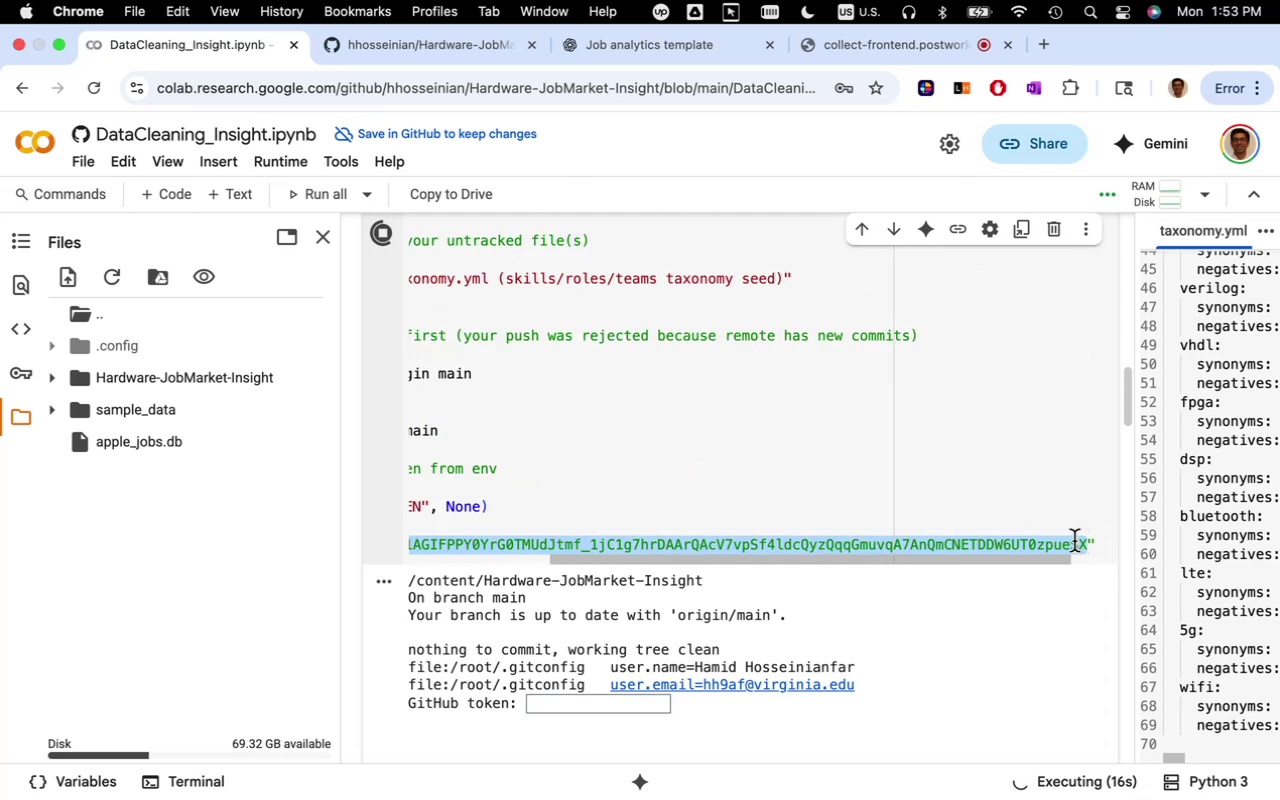 
key(Meta+CommandLeft)
 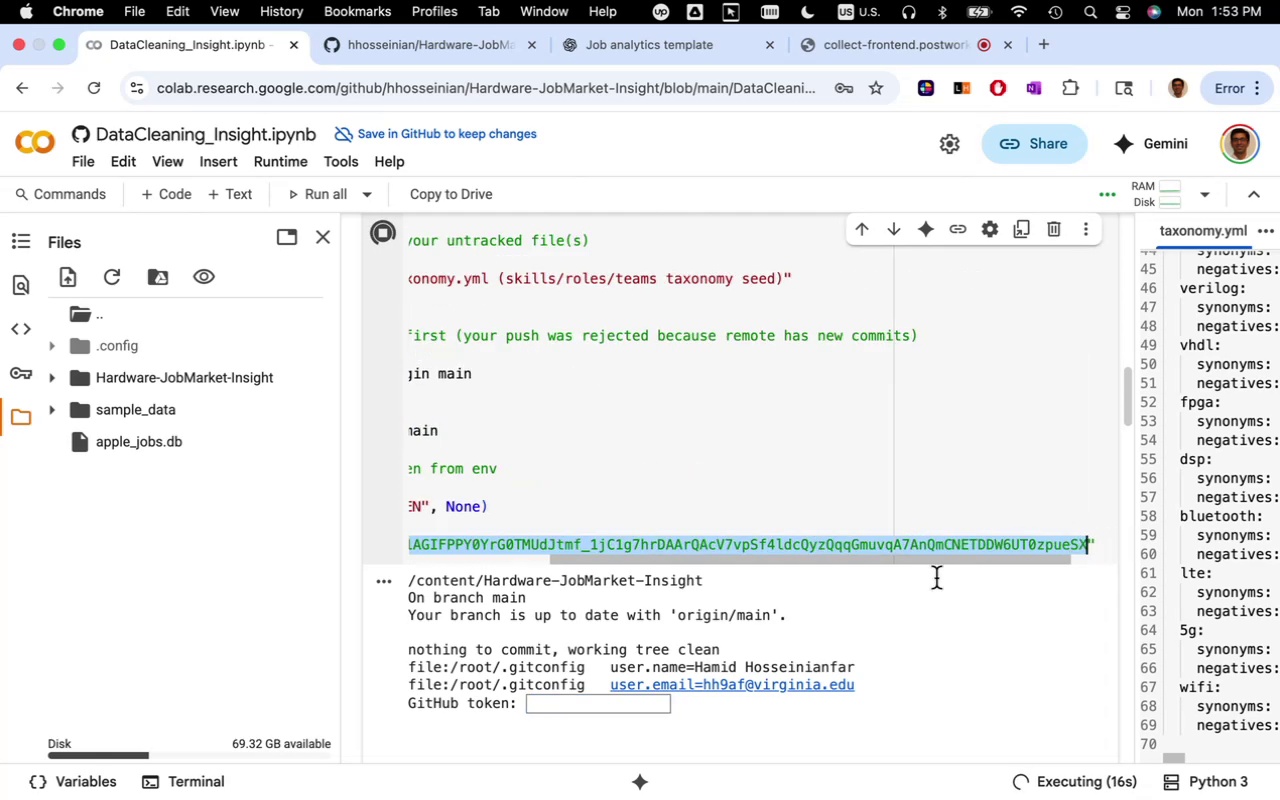 
key(Meta+C)
 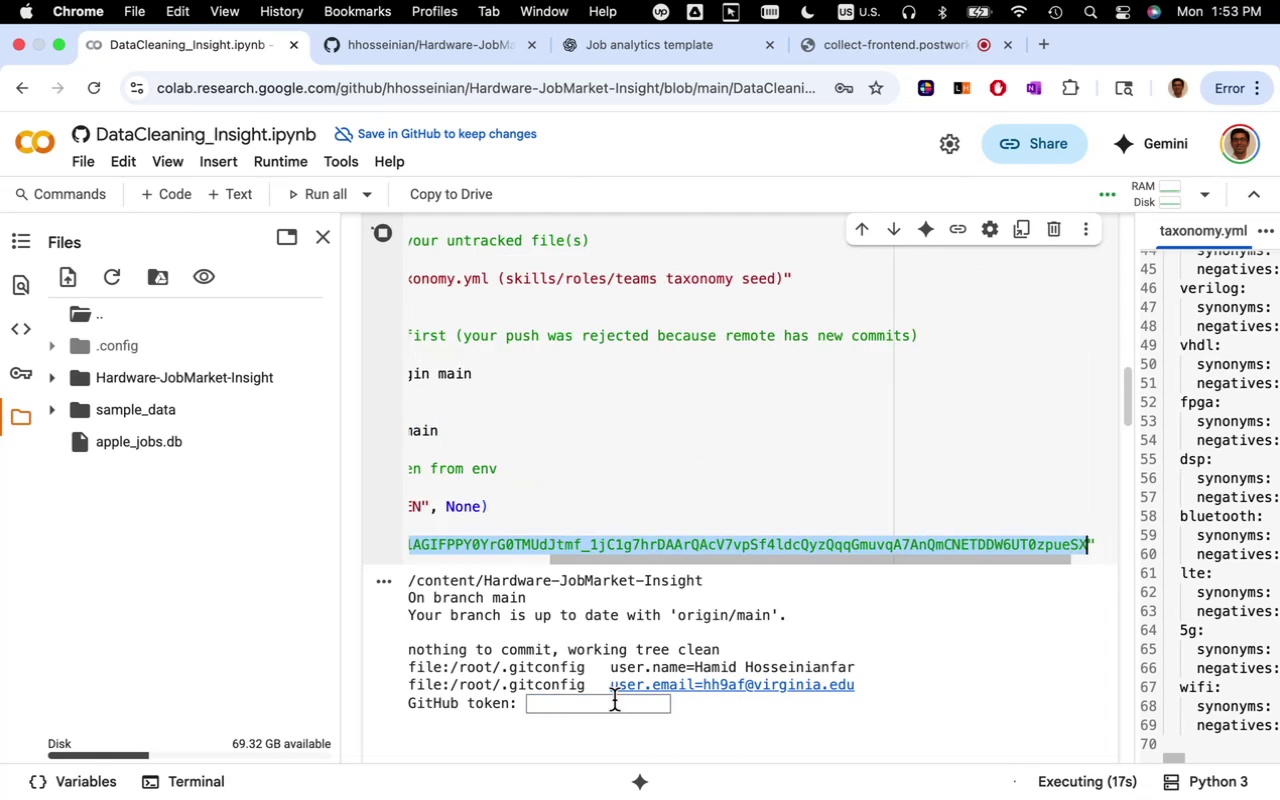 
left_click([614, 700])
 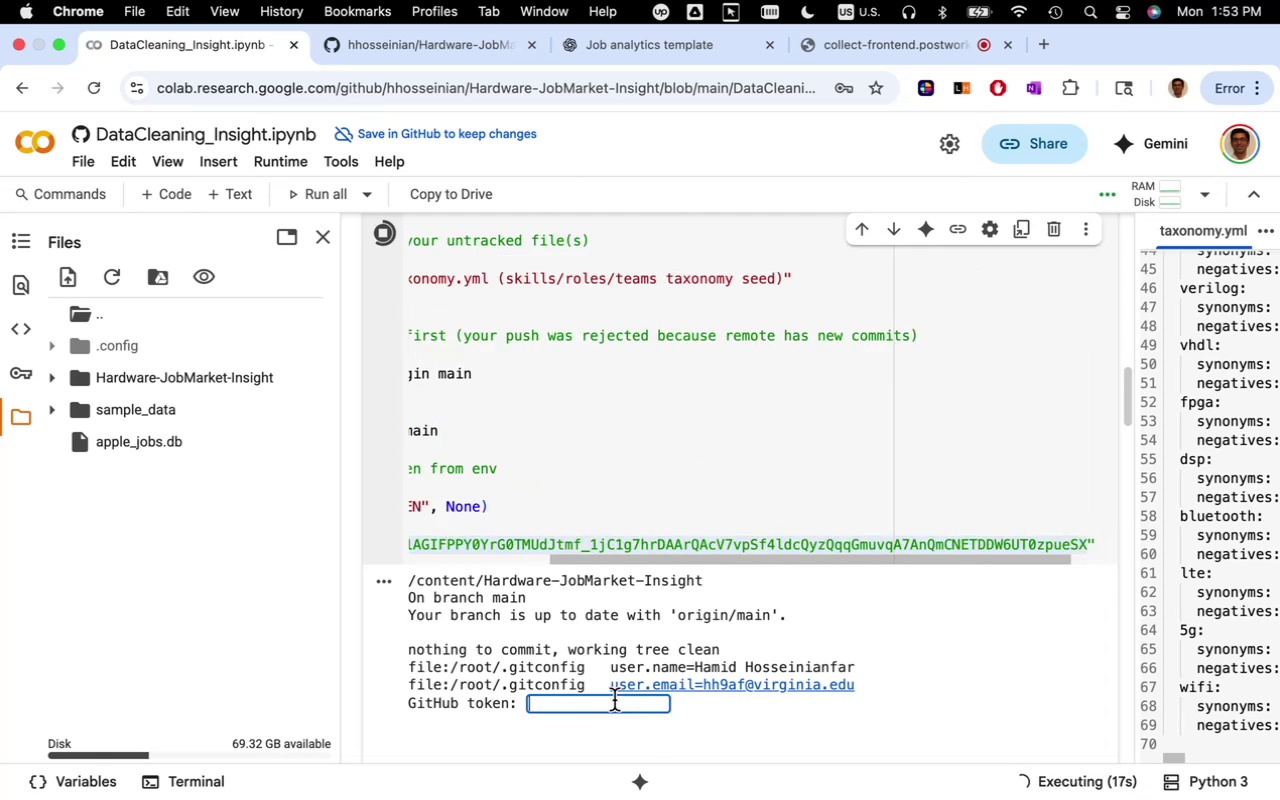 
hold_key(key=CommandLeft, duration=0.32)
 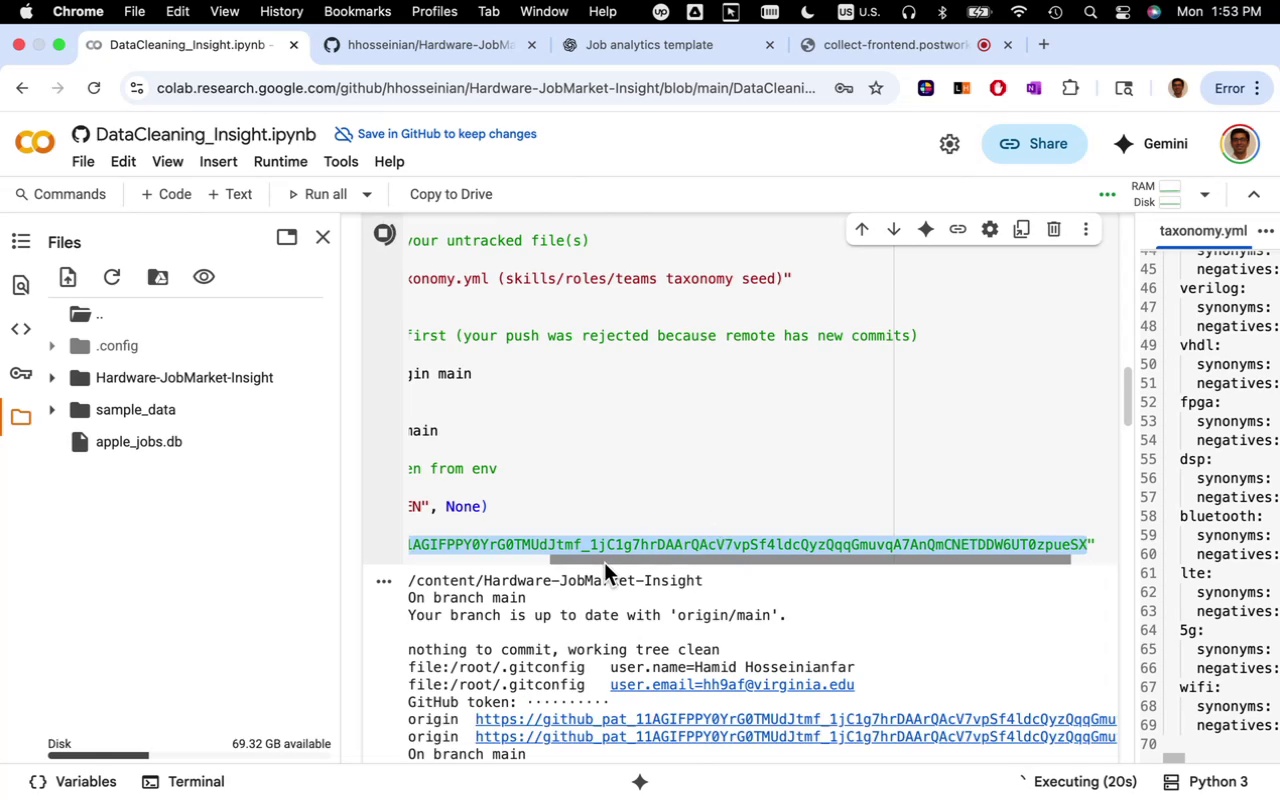 
scroll: coordinate [662, 592], scroll_direction: down, amount: 62.0
 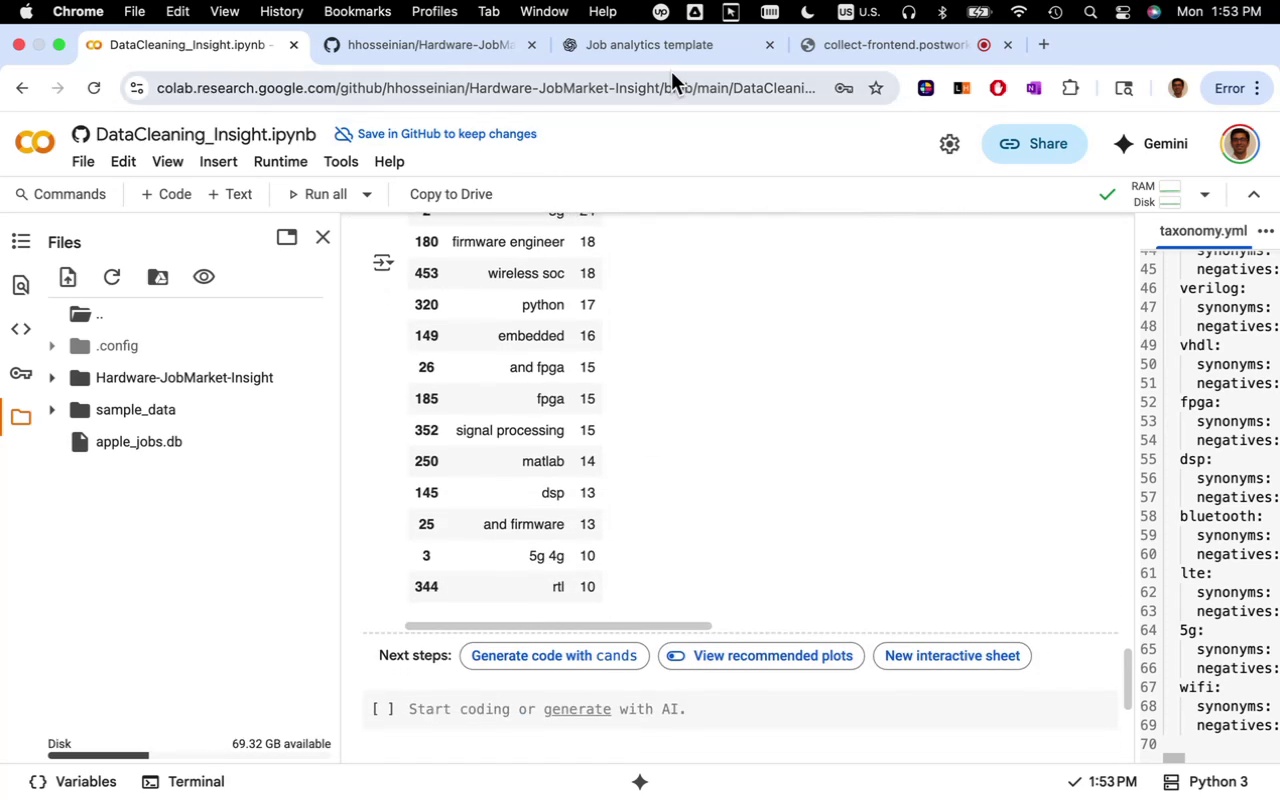 
left_click([675, 59])
 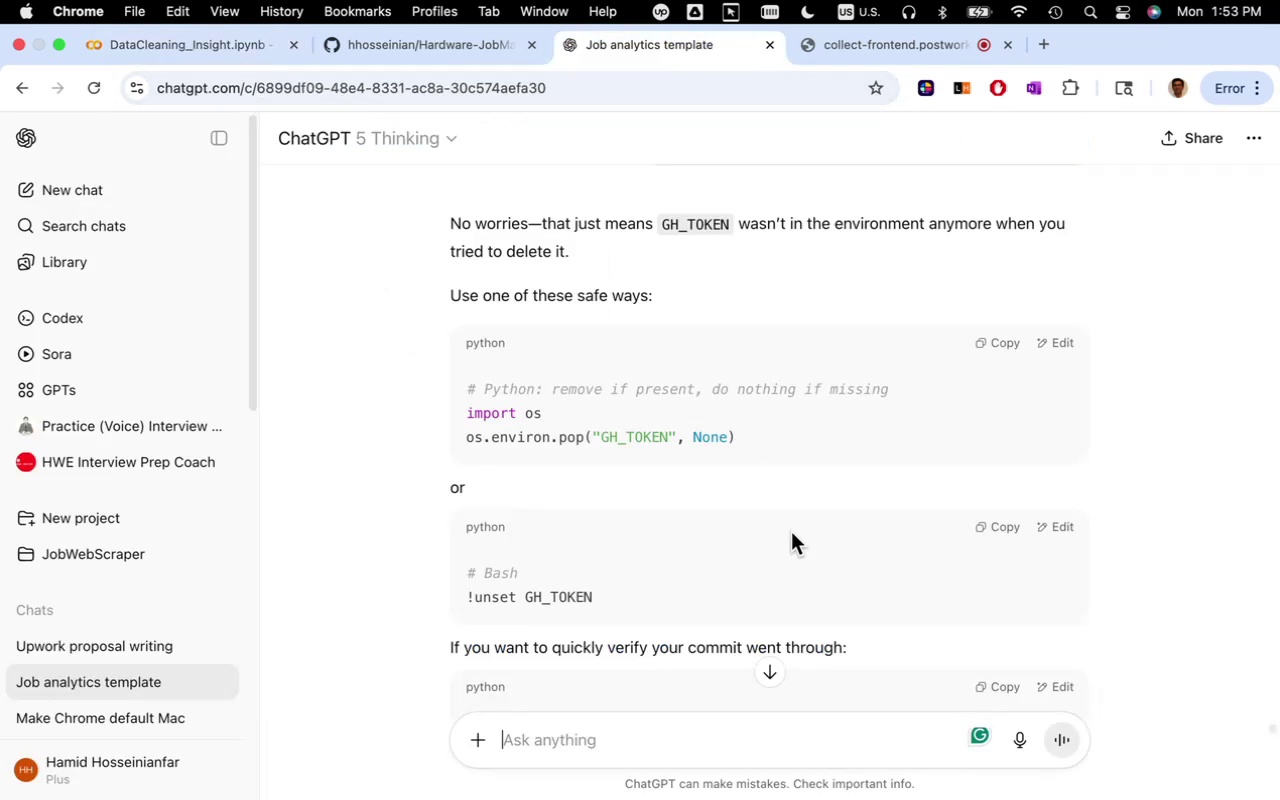 
scroll: coordinate [797, 535], scroll_direction: up, amount: 106.0
 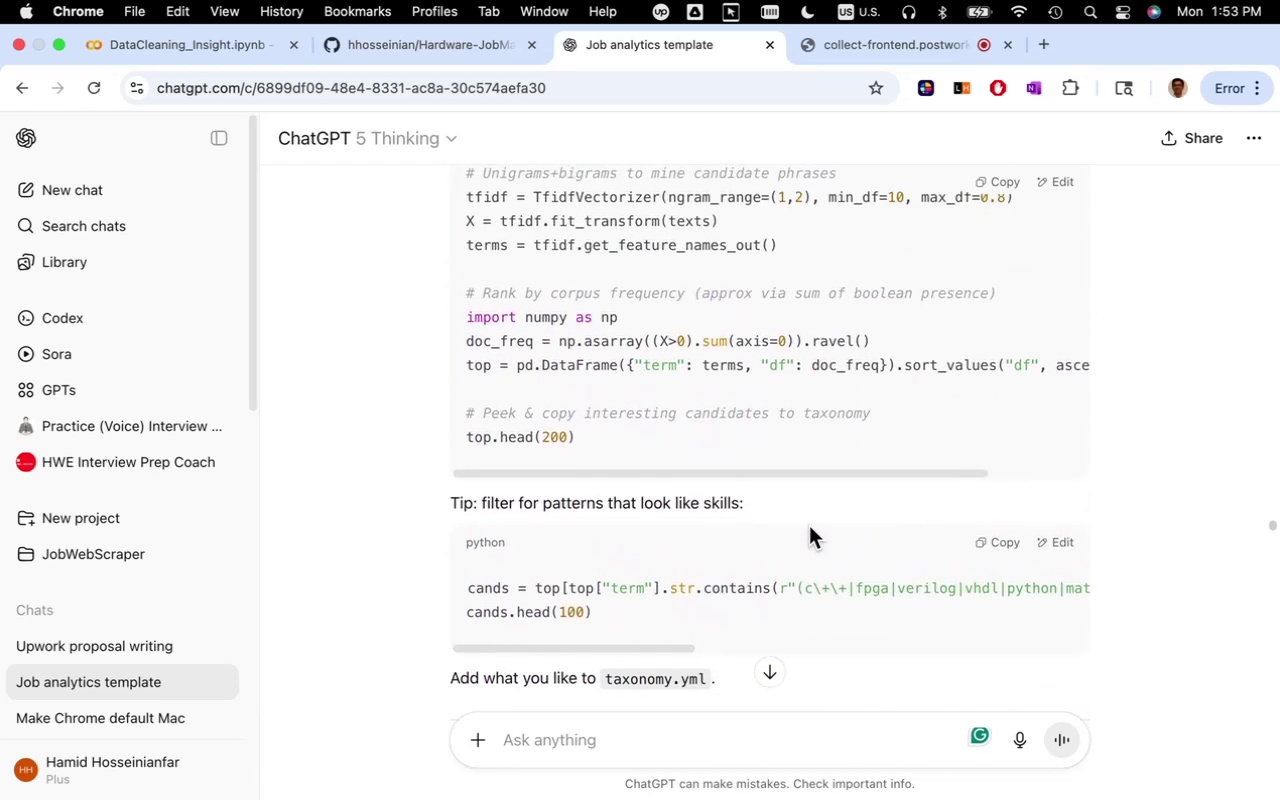 
scroll: coordinate [874, 530], scroll_direction: down, amount: 12.0
 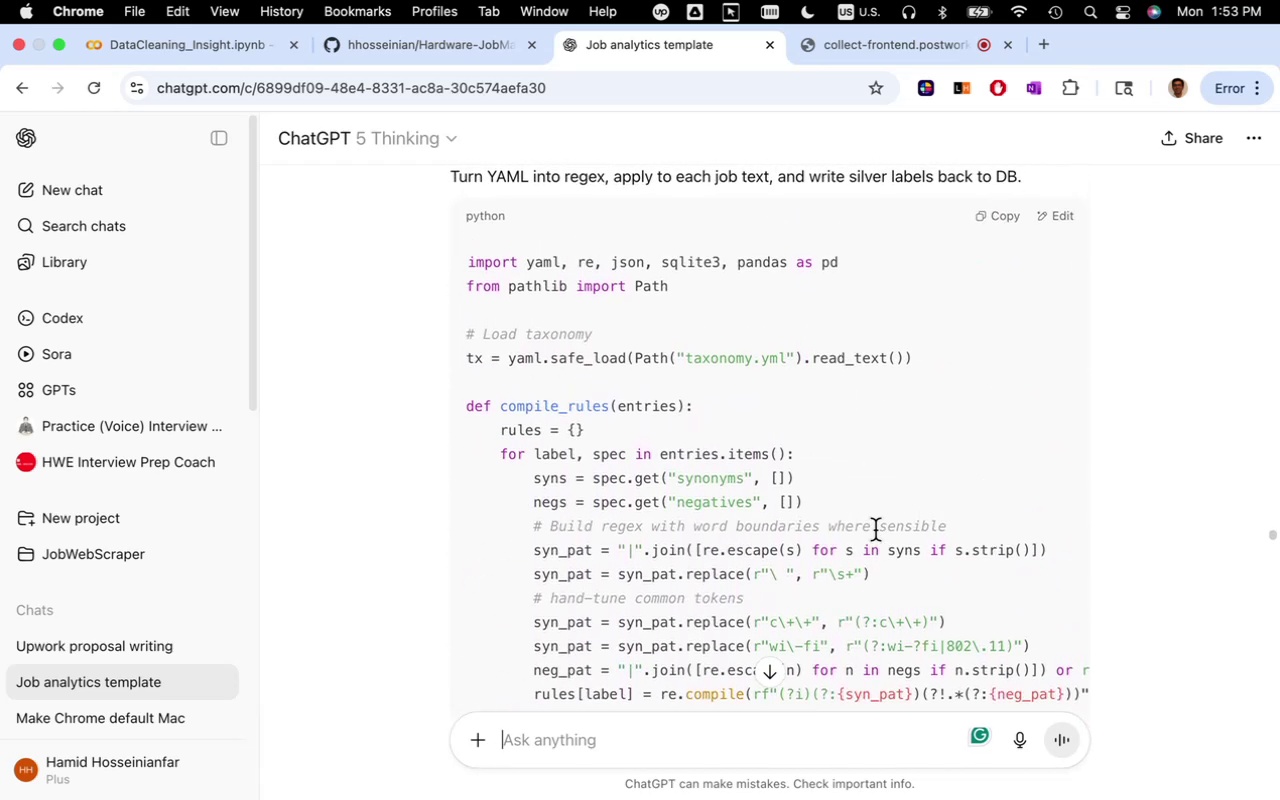 
scroll: coordinate [874, 530], scroll_direction: up, amount: 5.0
 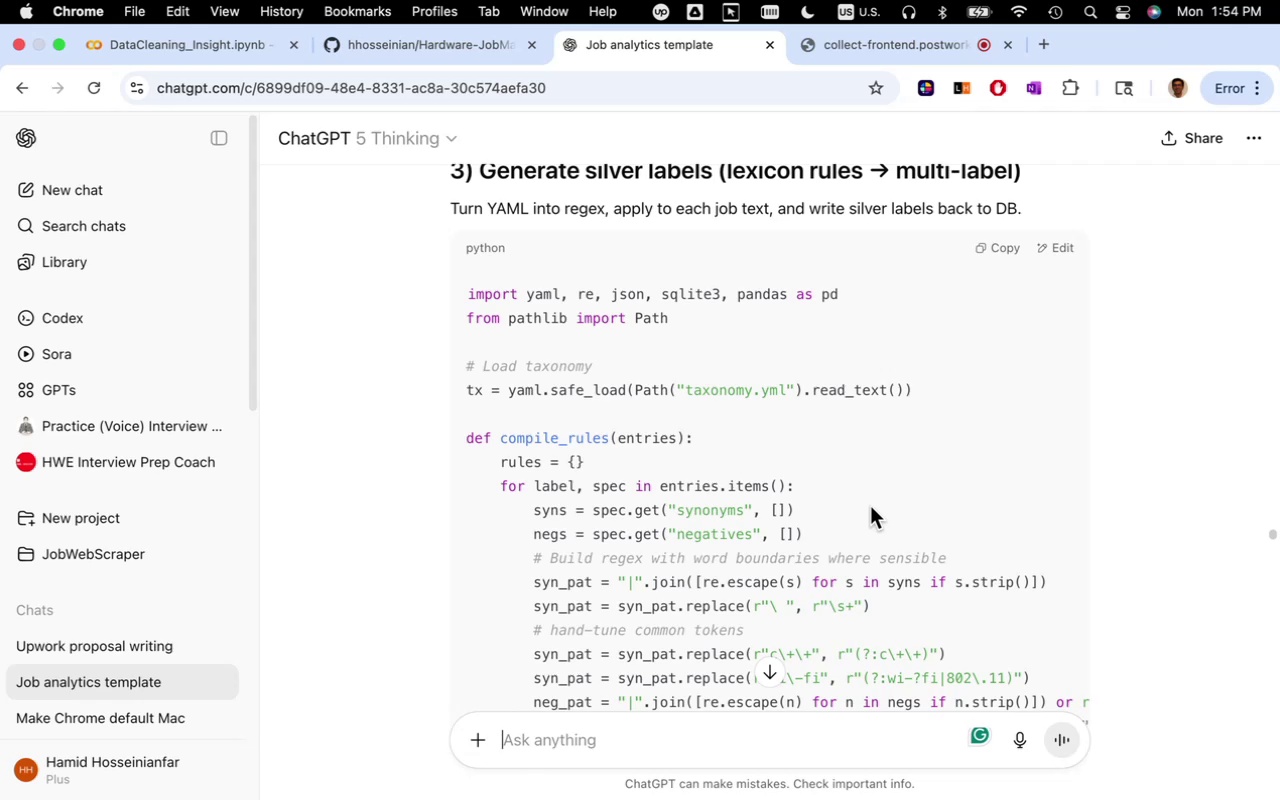 
wait(8.27)
 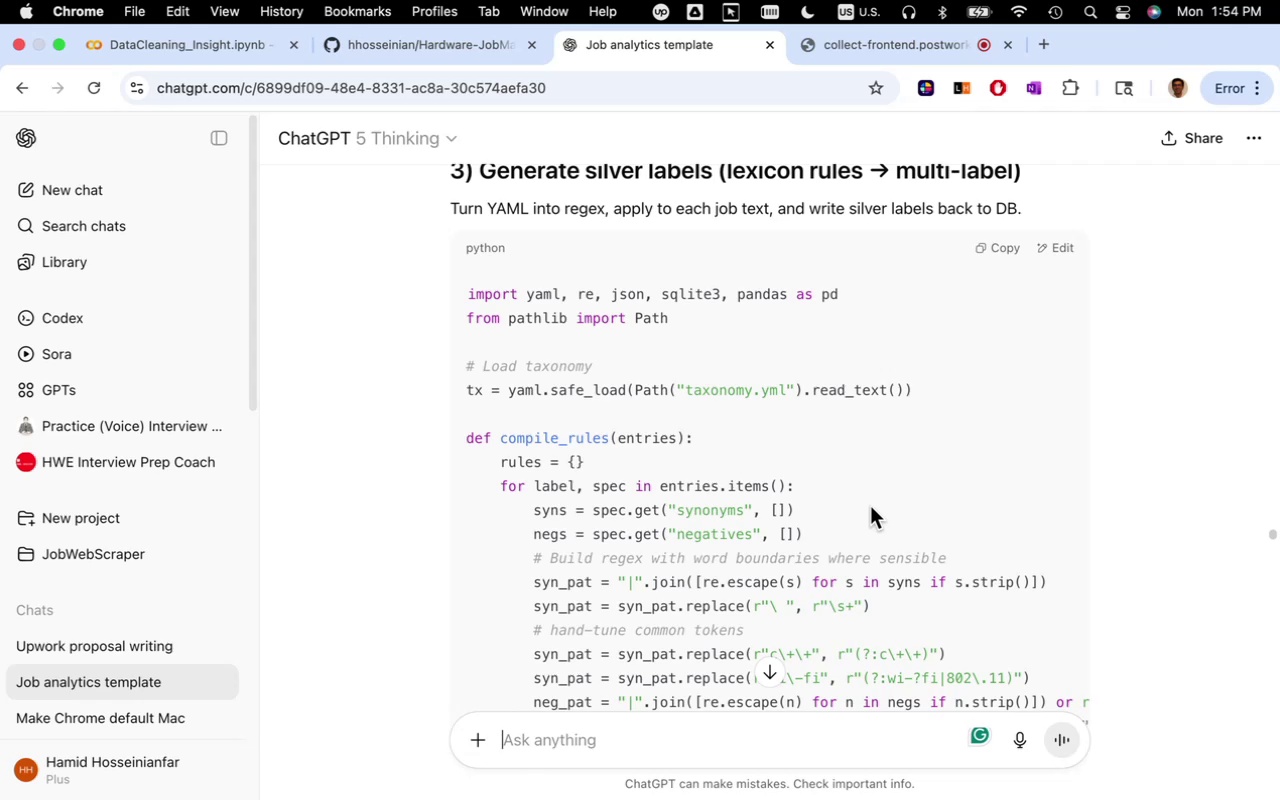 
scroll: coordinate [892, 496], scroll_direction: down, amount: 27.0
 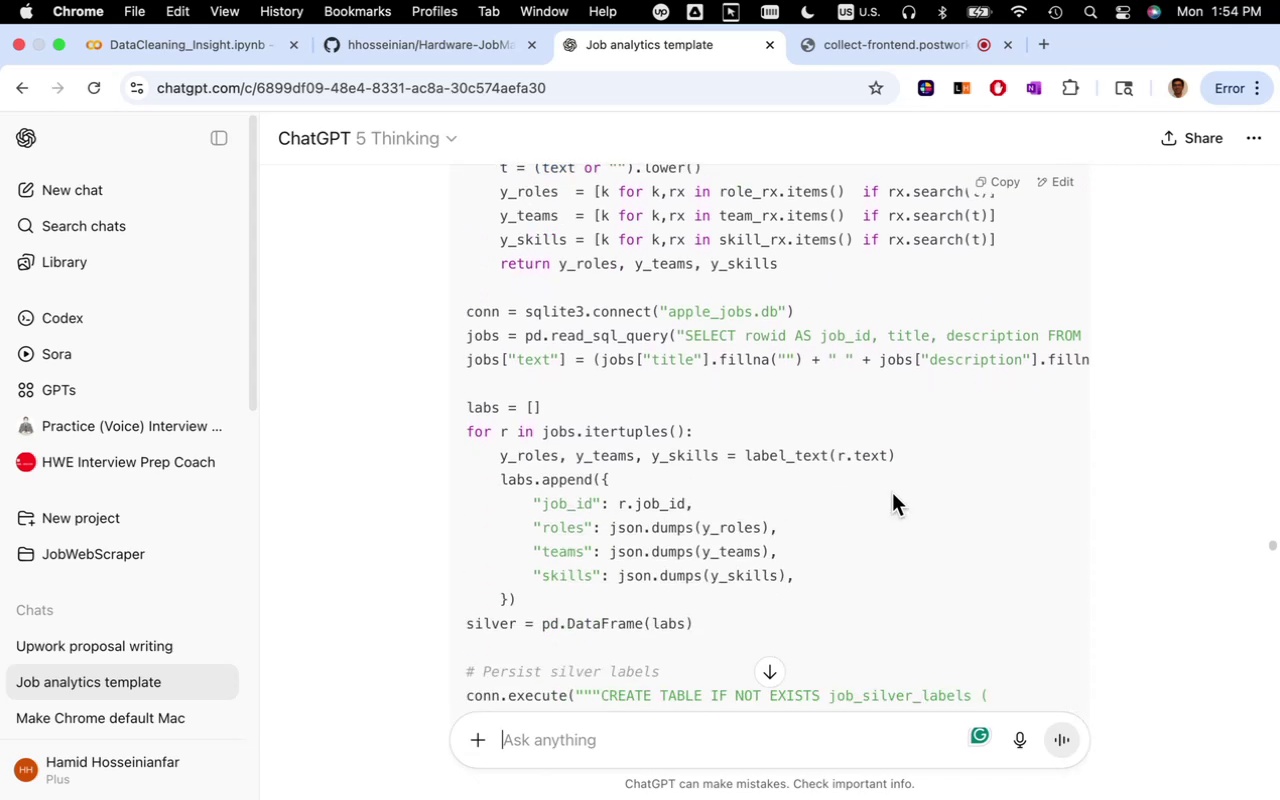 
wait(5.94)
 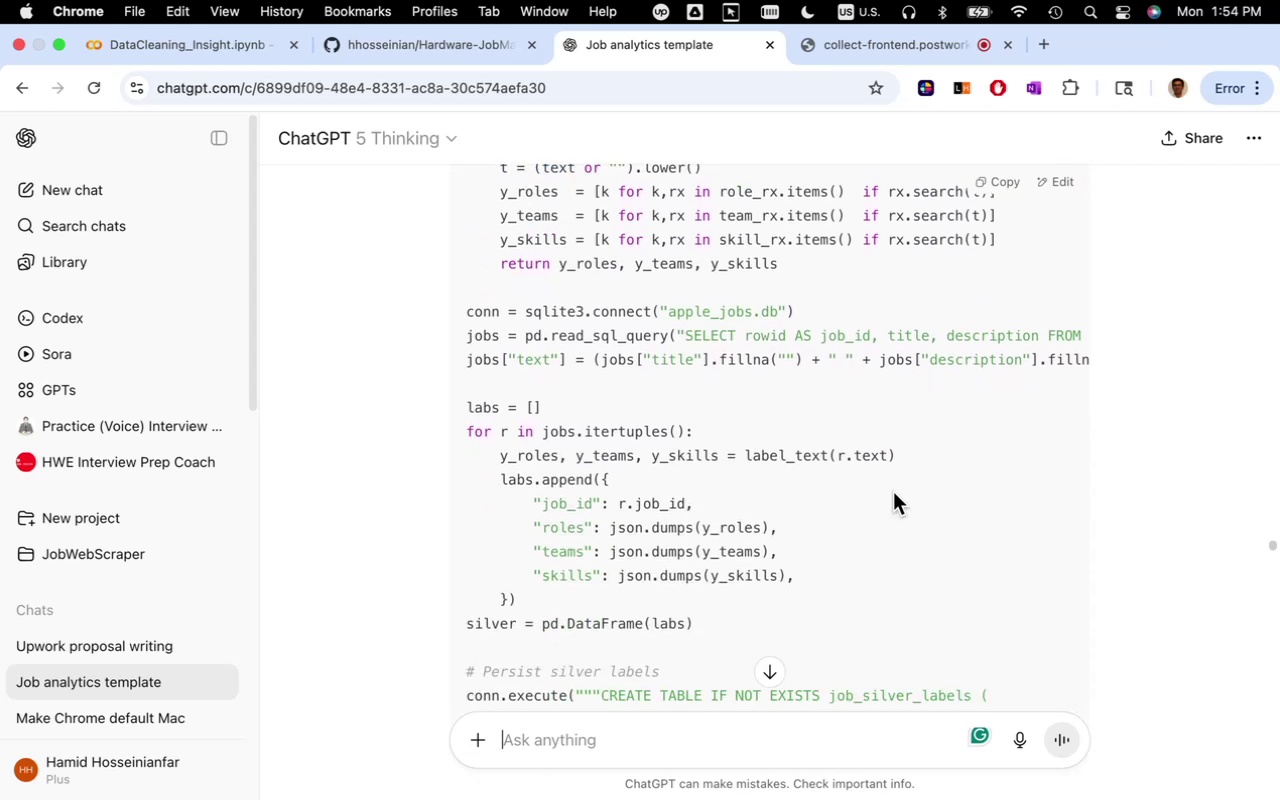 
scroll: coordinate [893, 492], scroll_direction: down, amount: 5.0
 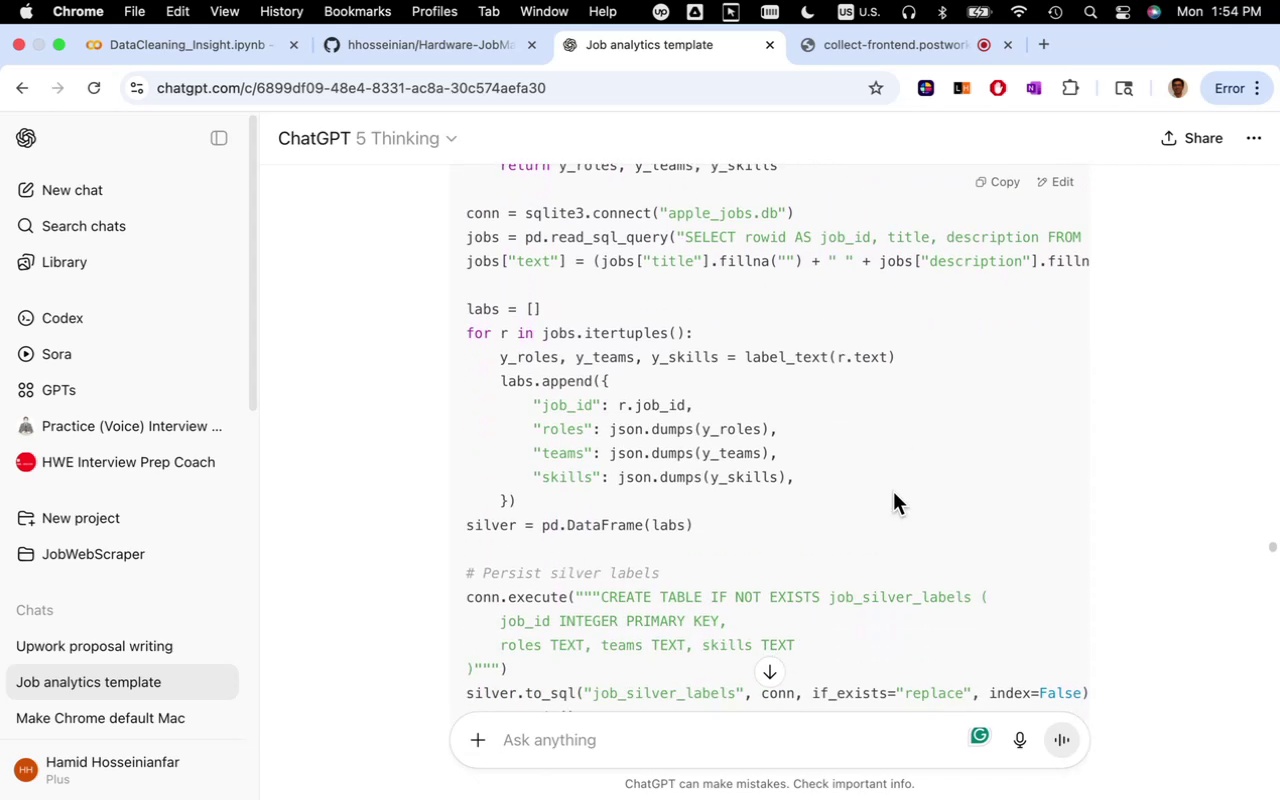 
scroll: coordinate [892, 493], scroll_direction: up, amount: 12.0
 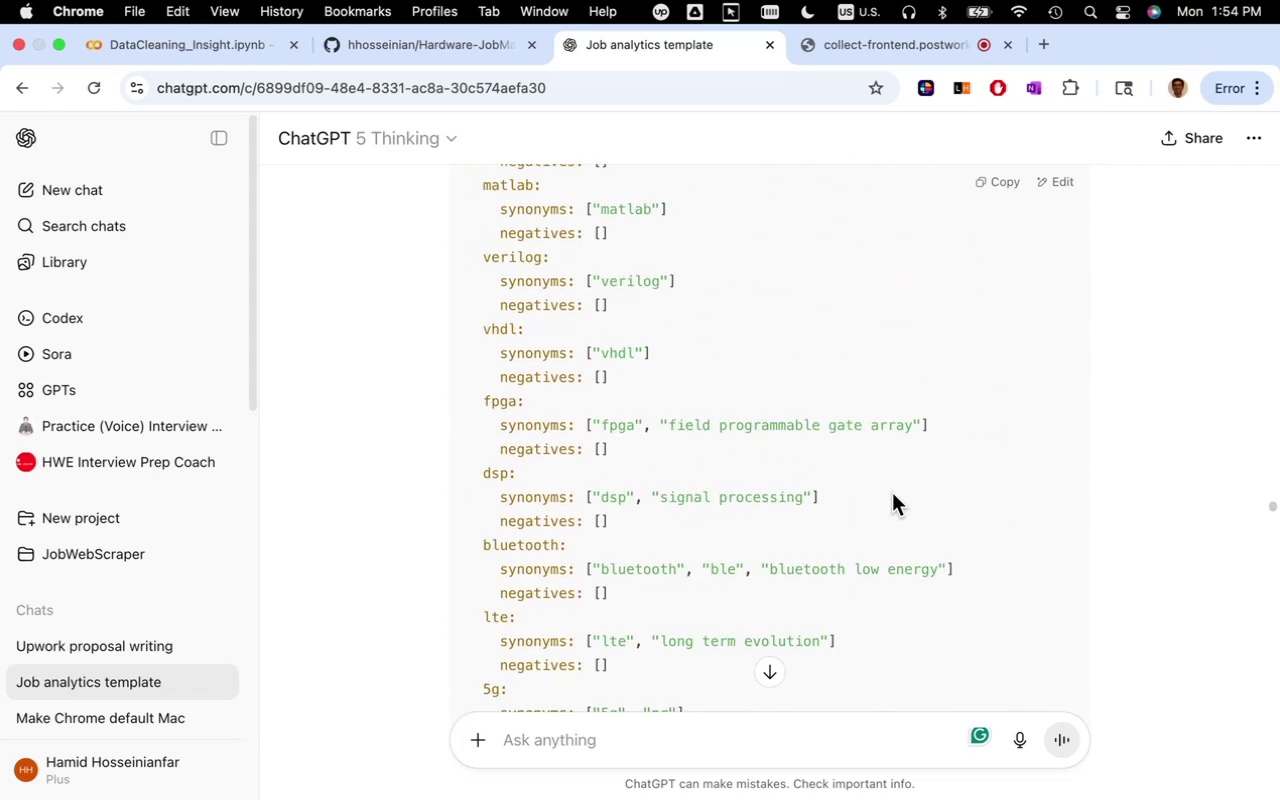 
scroll: coordinate [896, 500], scroll_direction: down, amount: 29.0
 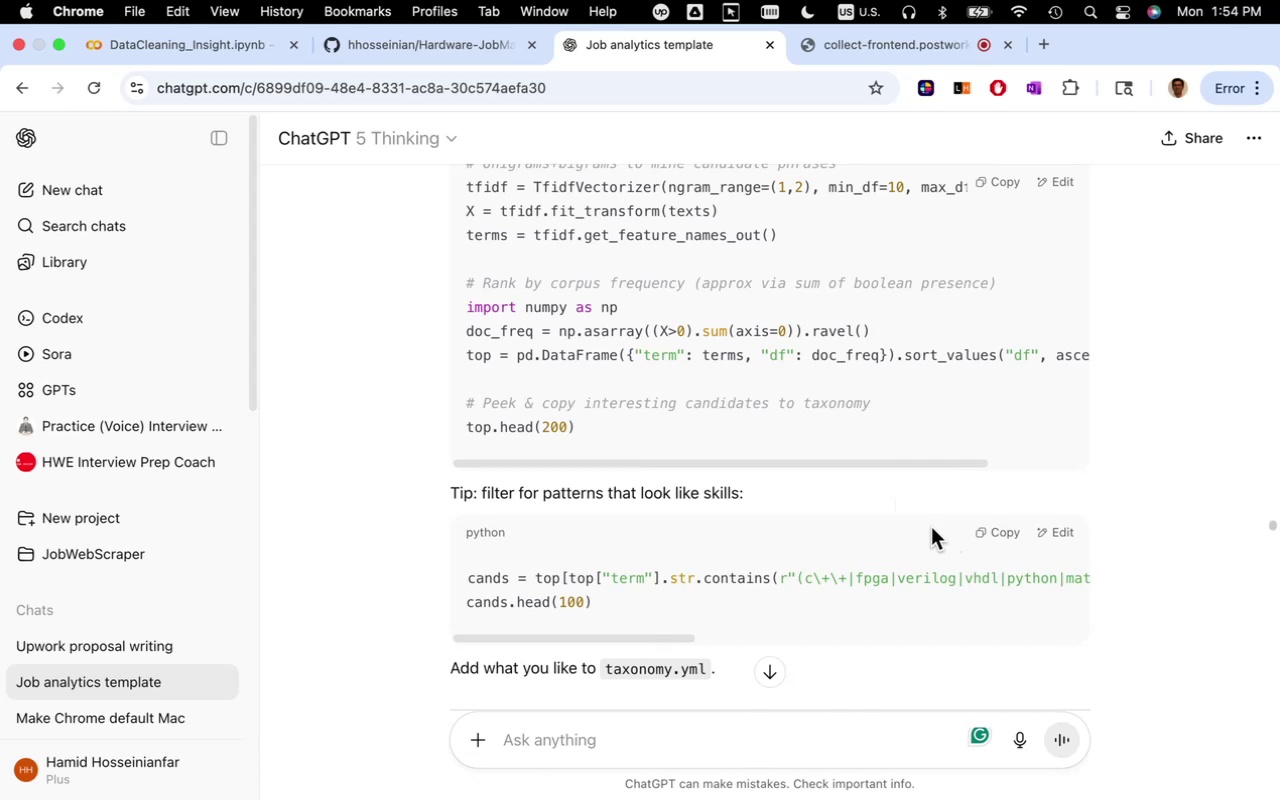 
left_click([1071, 534])
 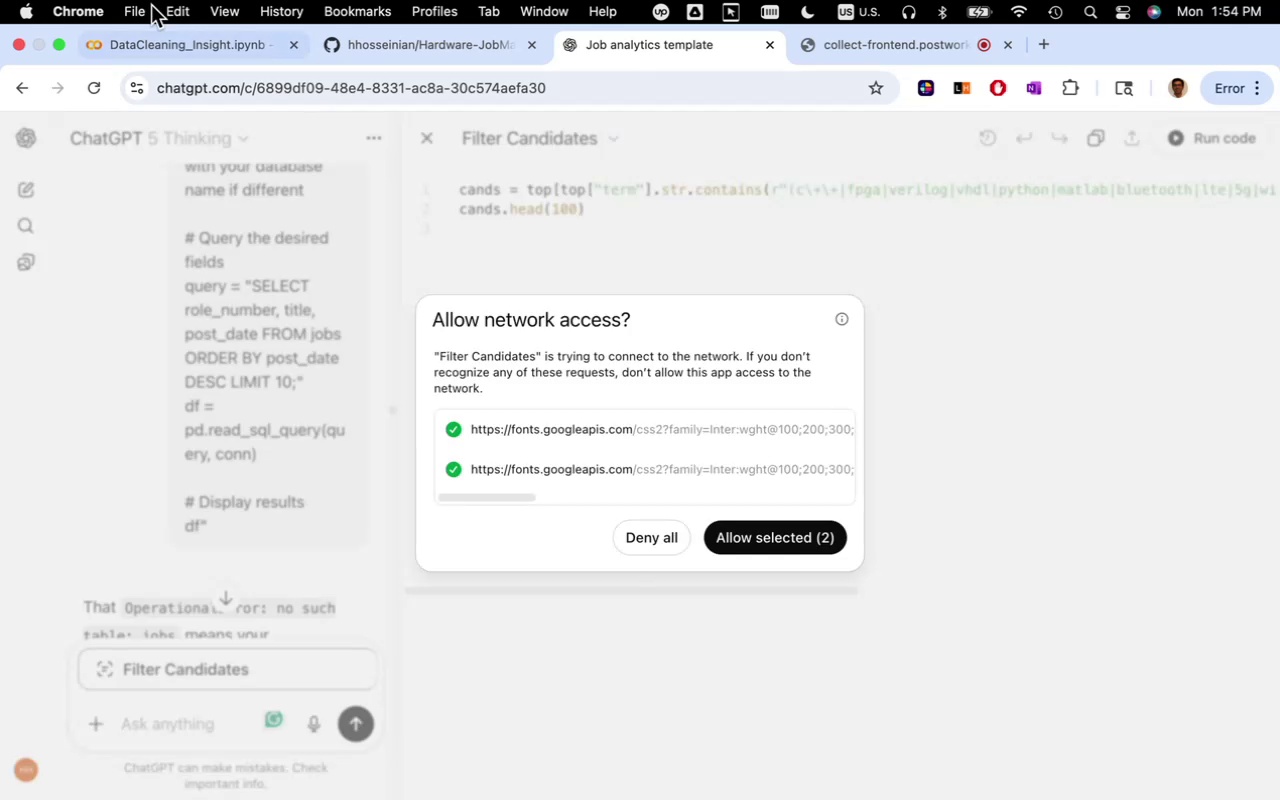 
wait(12.62)
 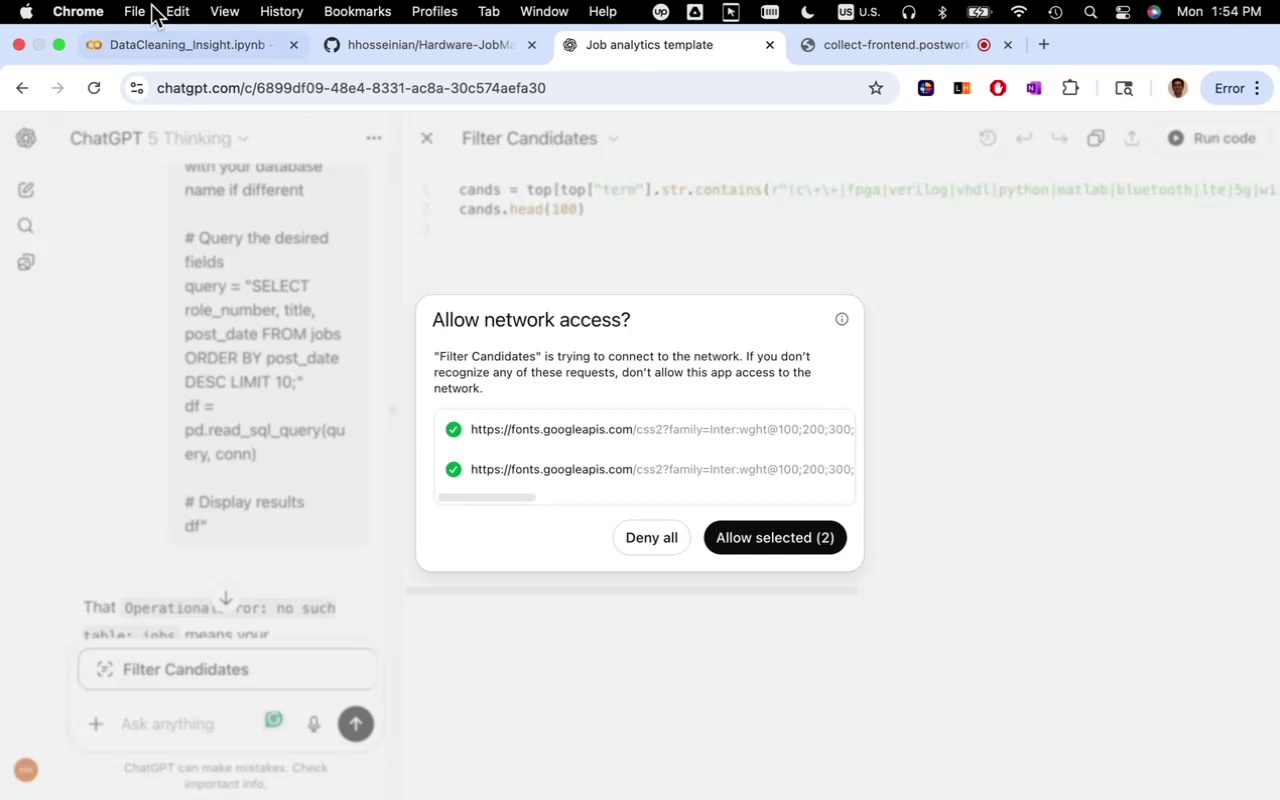 
left_click([755, 539])
 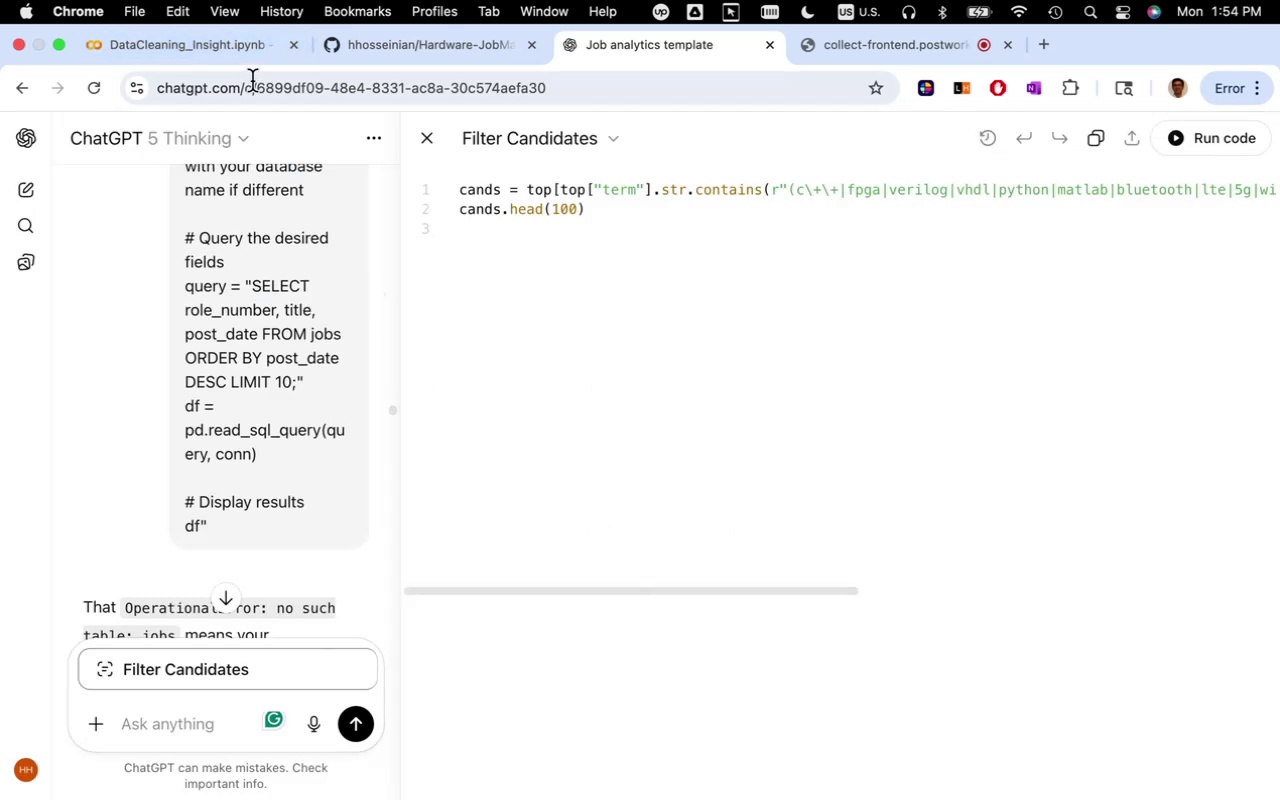 
left_click([210, 32])
 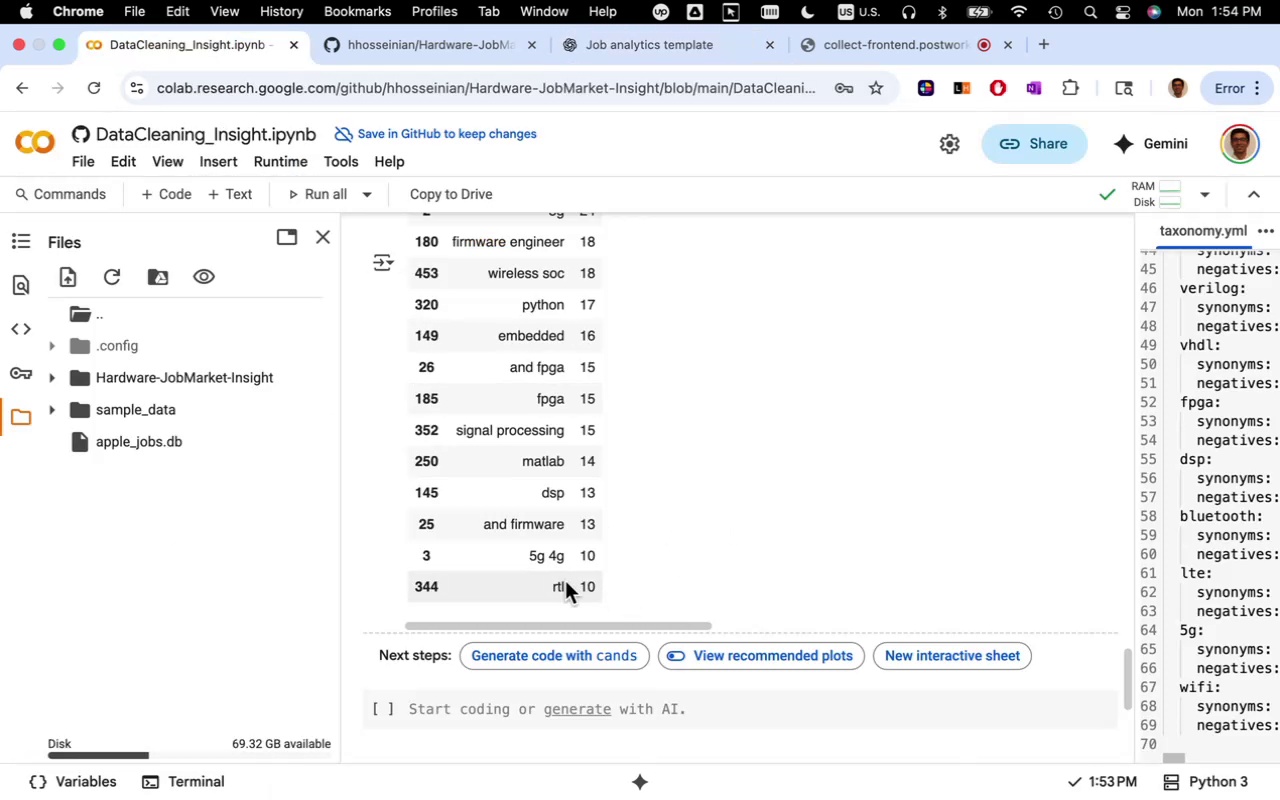 
left_click_drag(start_coordinate=[565, 582], to_coordinate=[464, 291])
 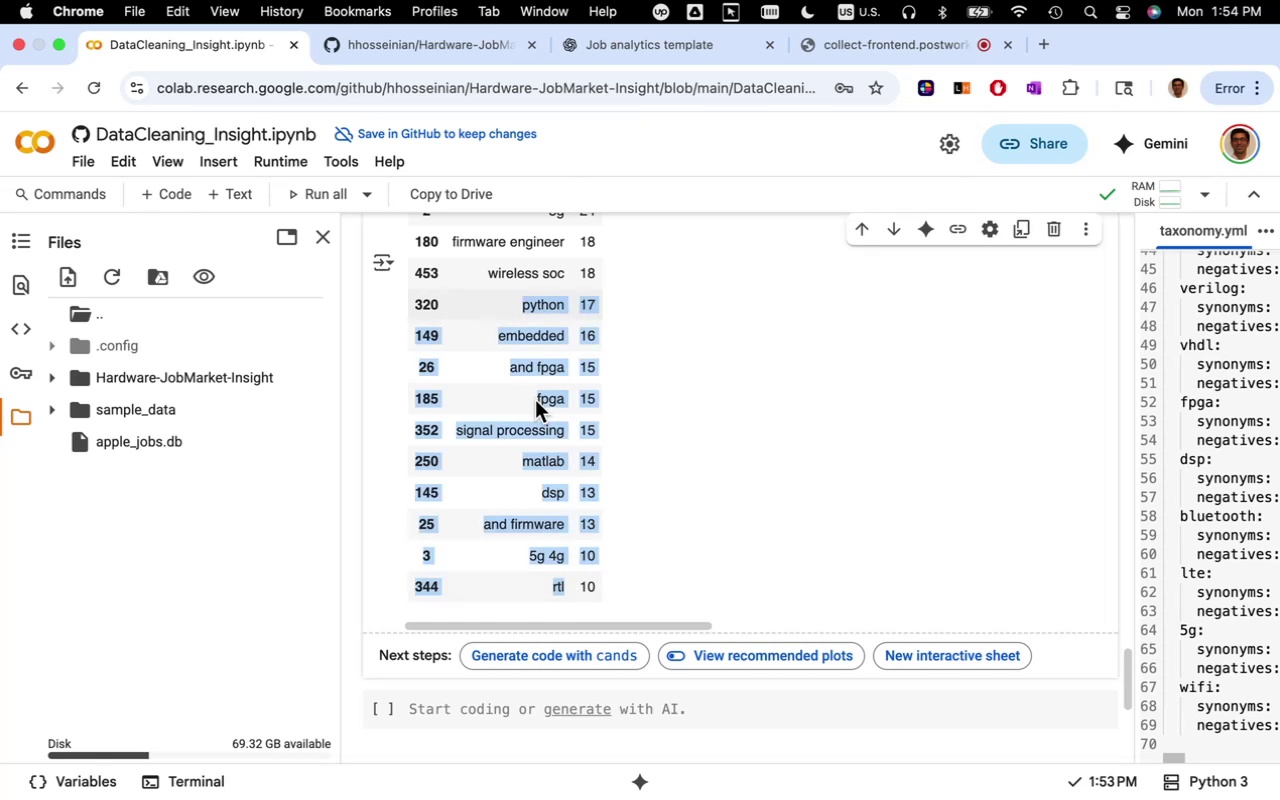 
scroll: coordinate [534, 399], scroll_direction: up, amount: 2.0
 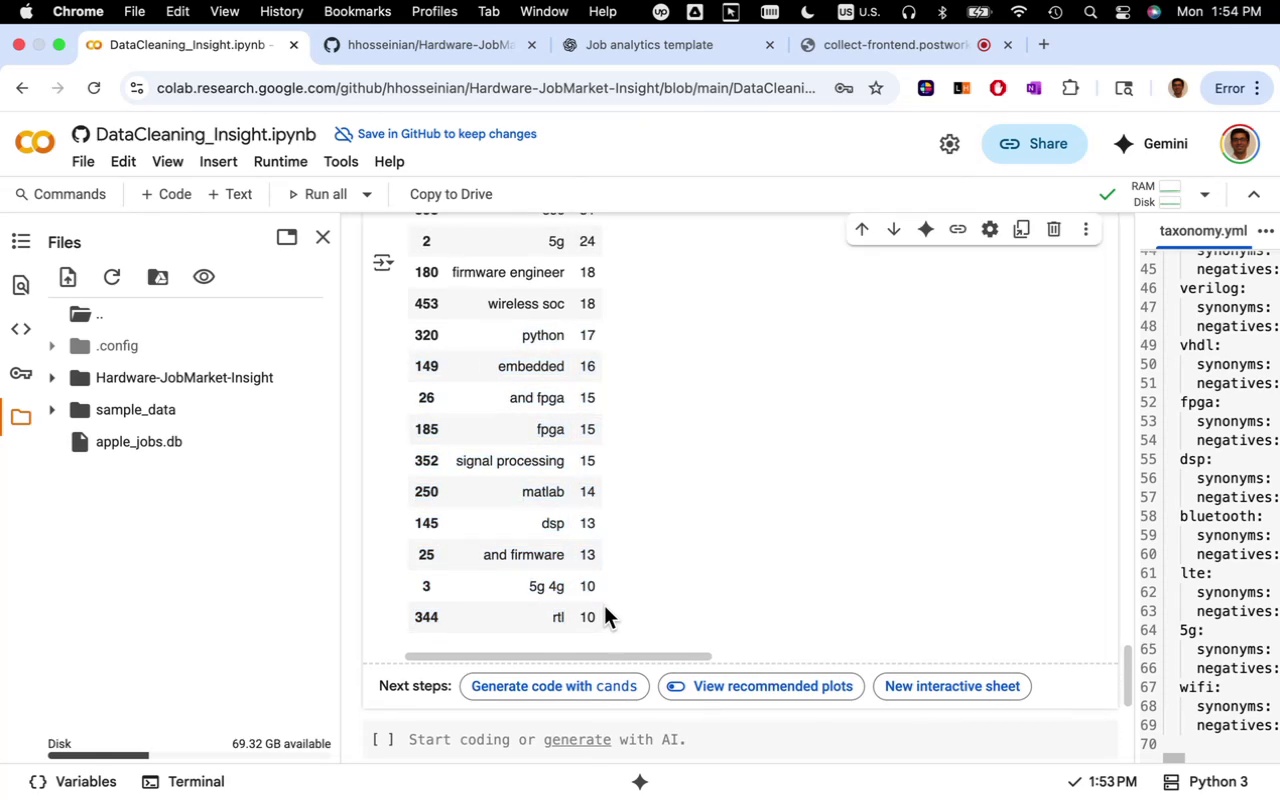 
left_click_drag(start_coordinate=[602, 616], to_coordinate=[416, 499])
 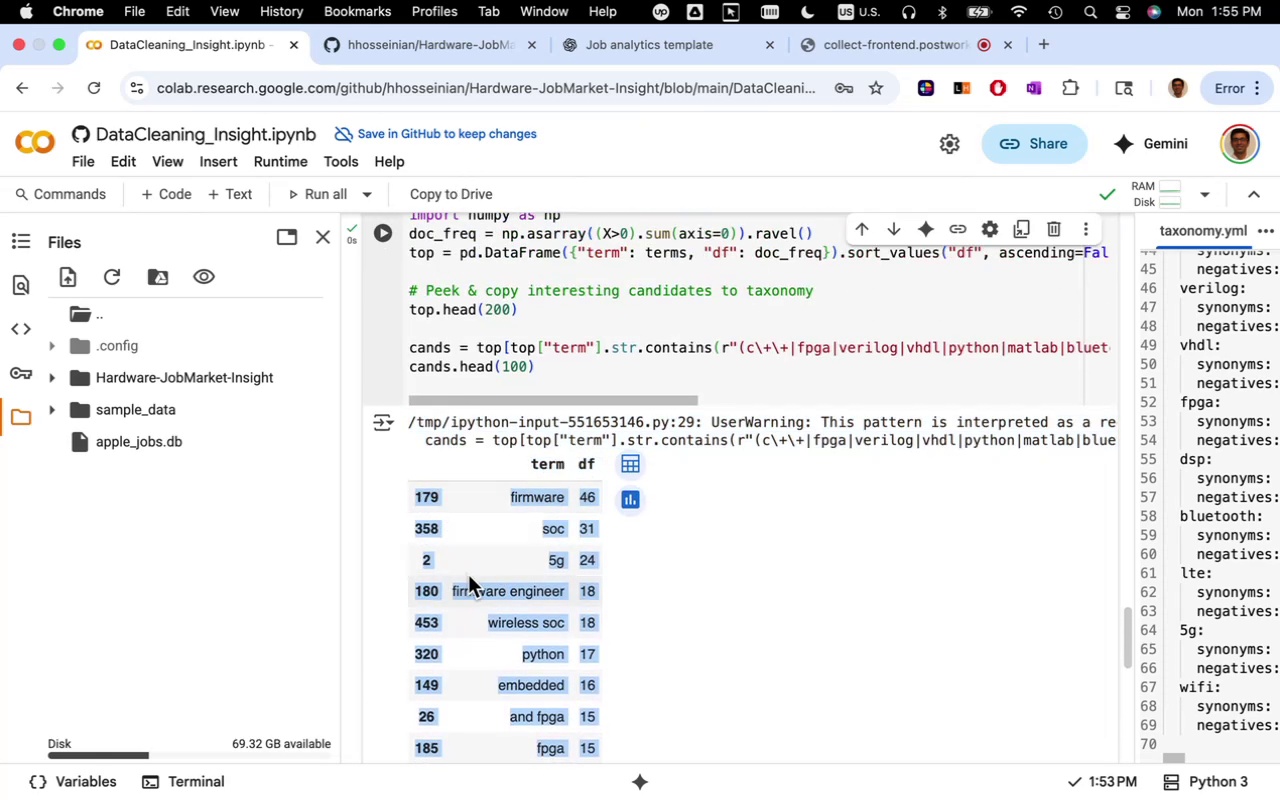 
key(Meta+CommandLeft)
 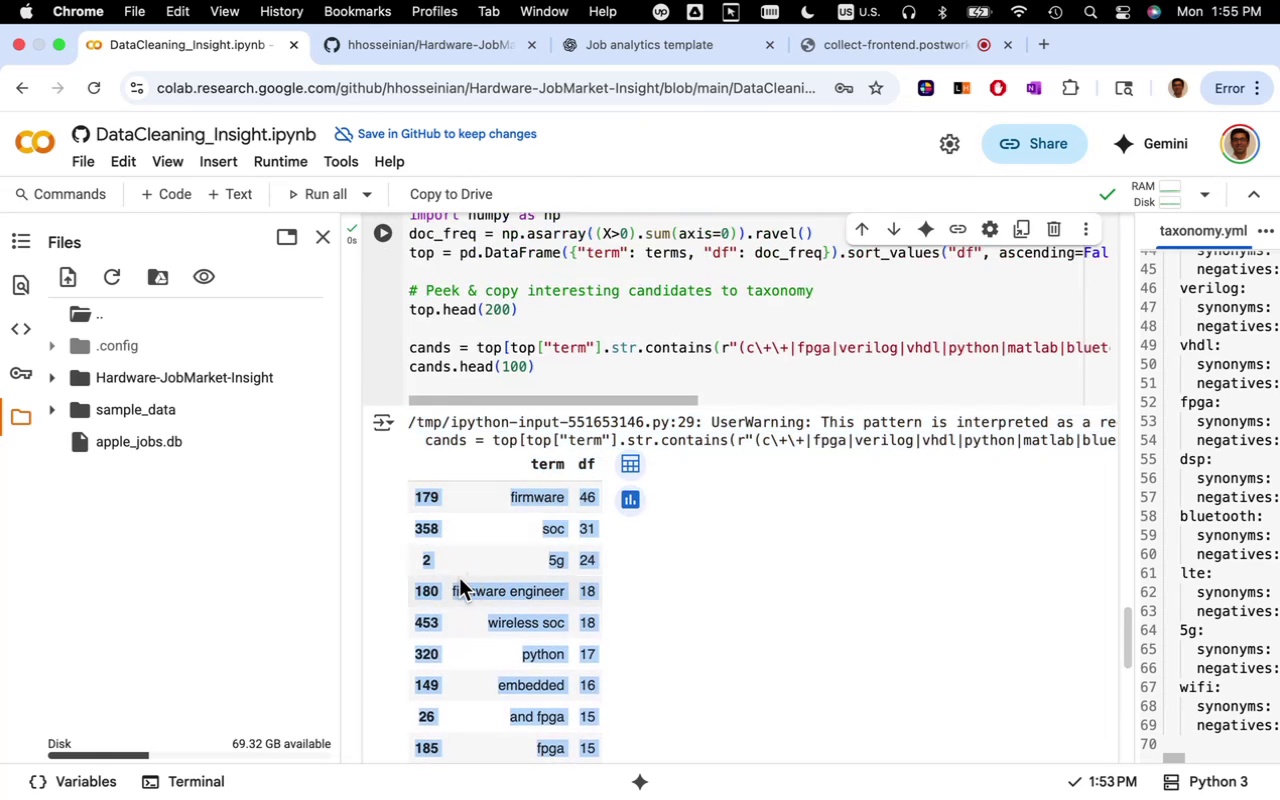 
key(Meta+C)
 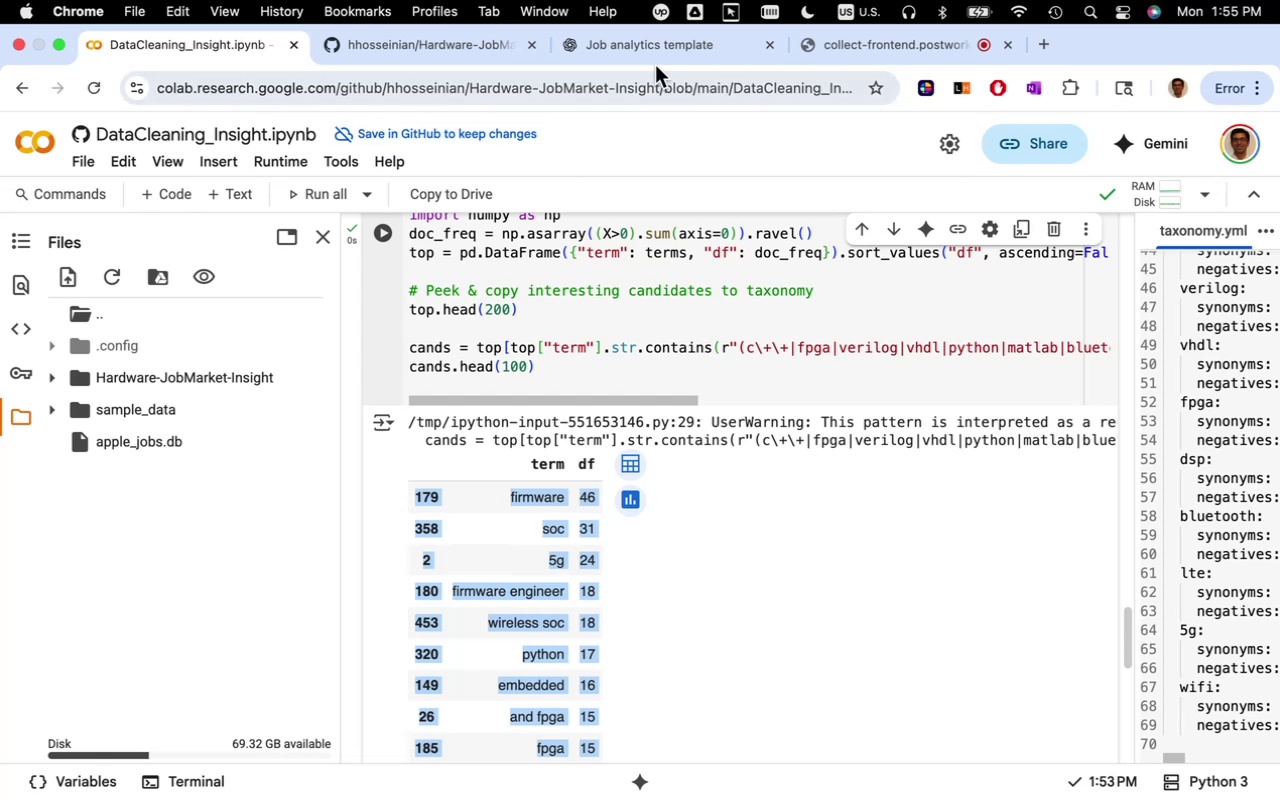 
left_click([656, 61])
 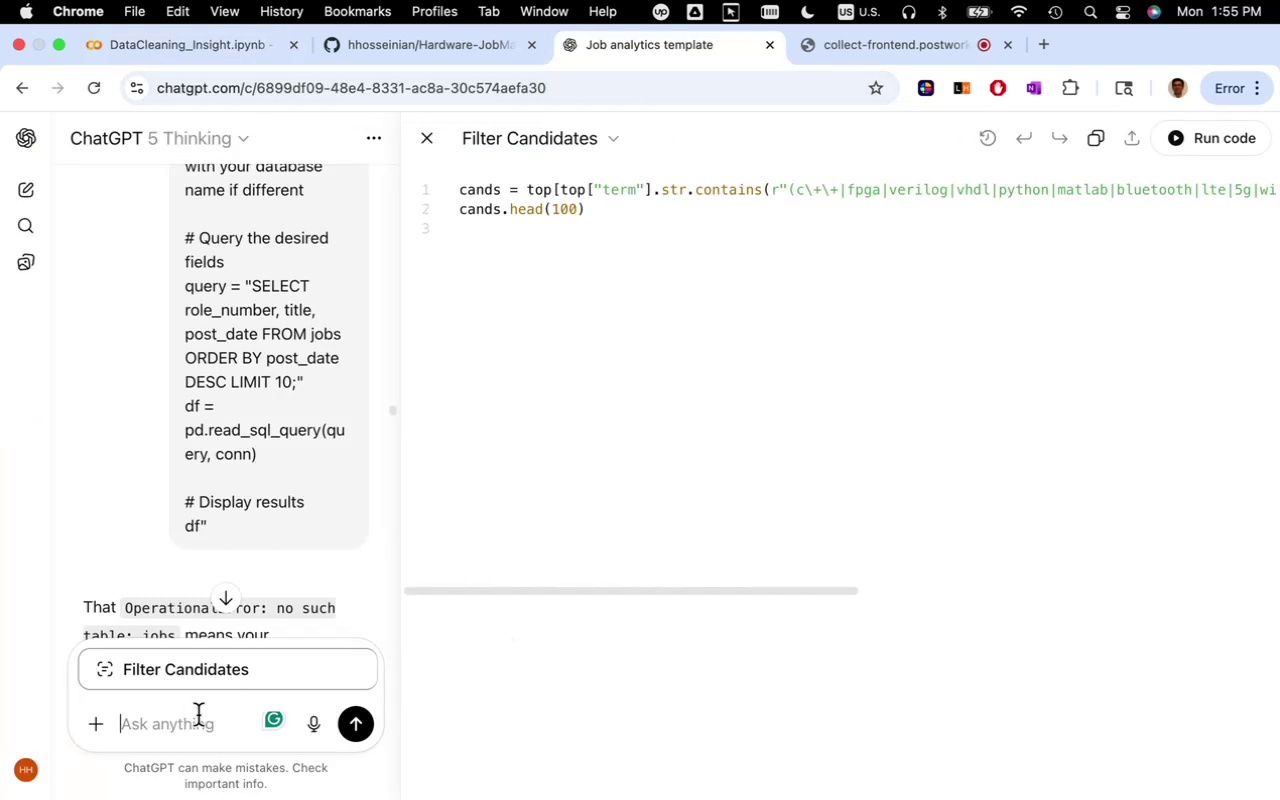 
type(this return ")
 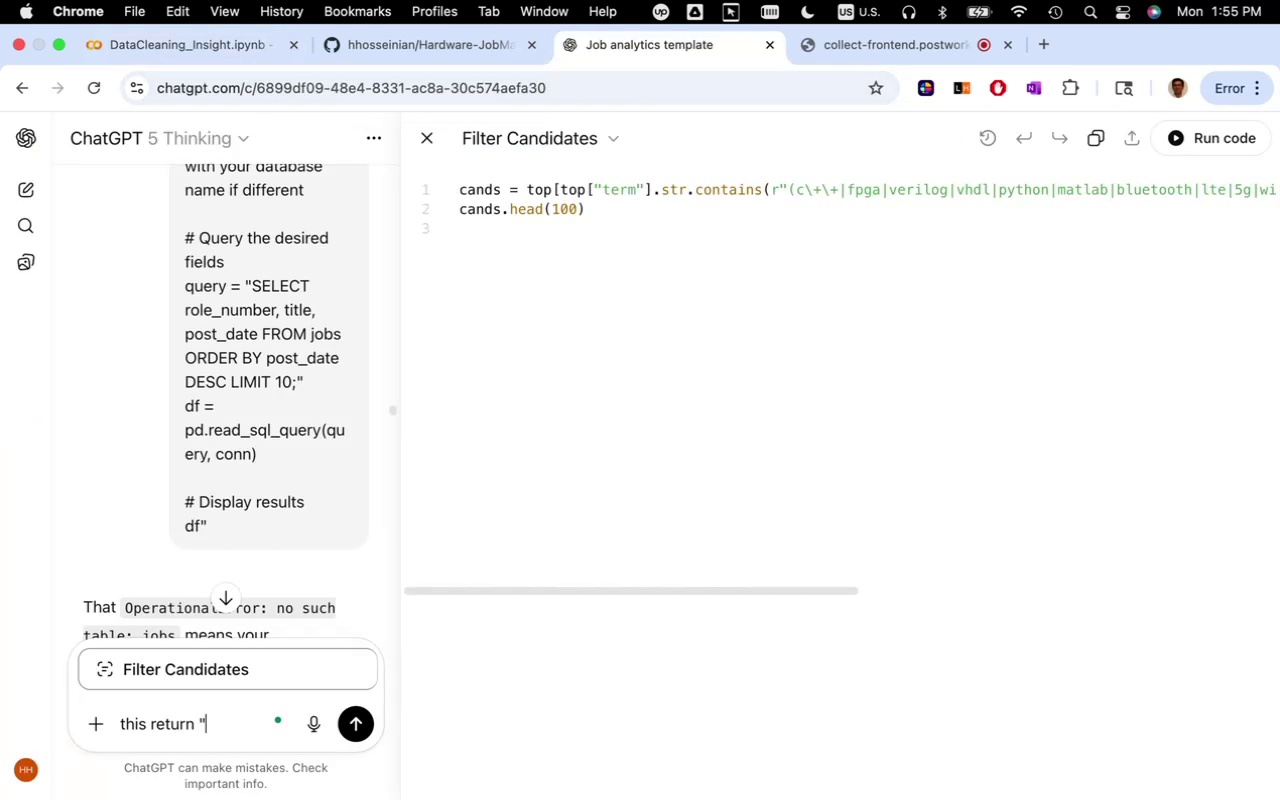 
key(Meta+CommandLeft)
 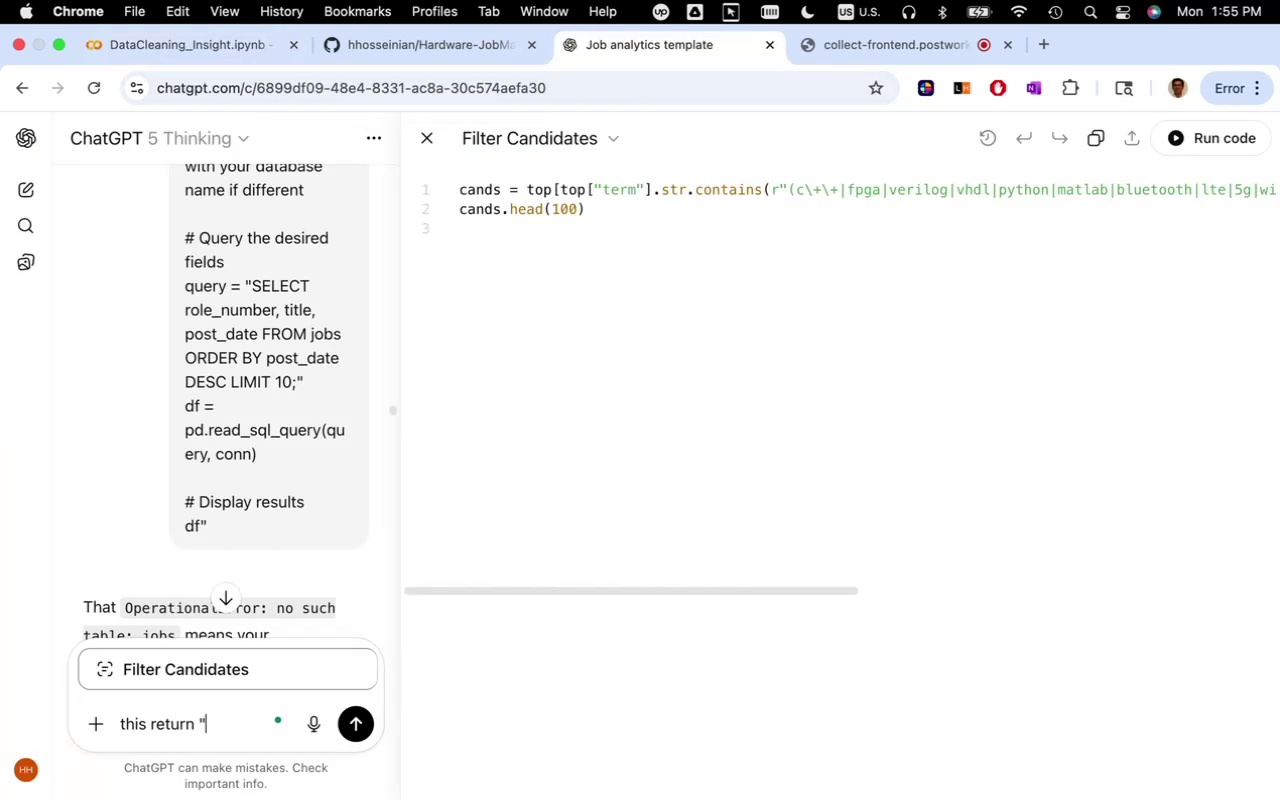 
key(Meta+V)
 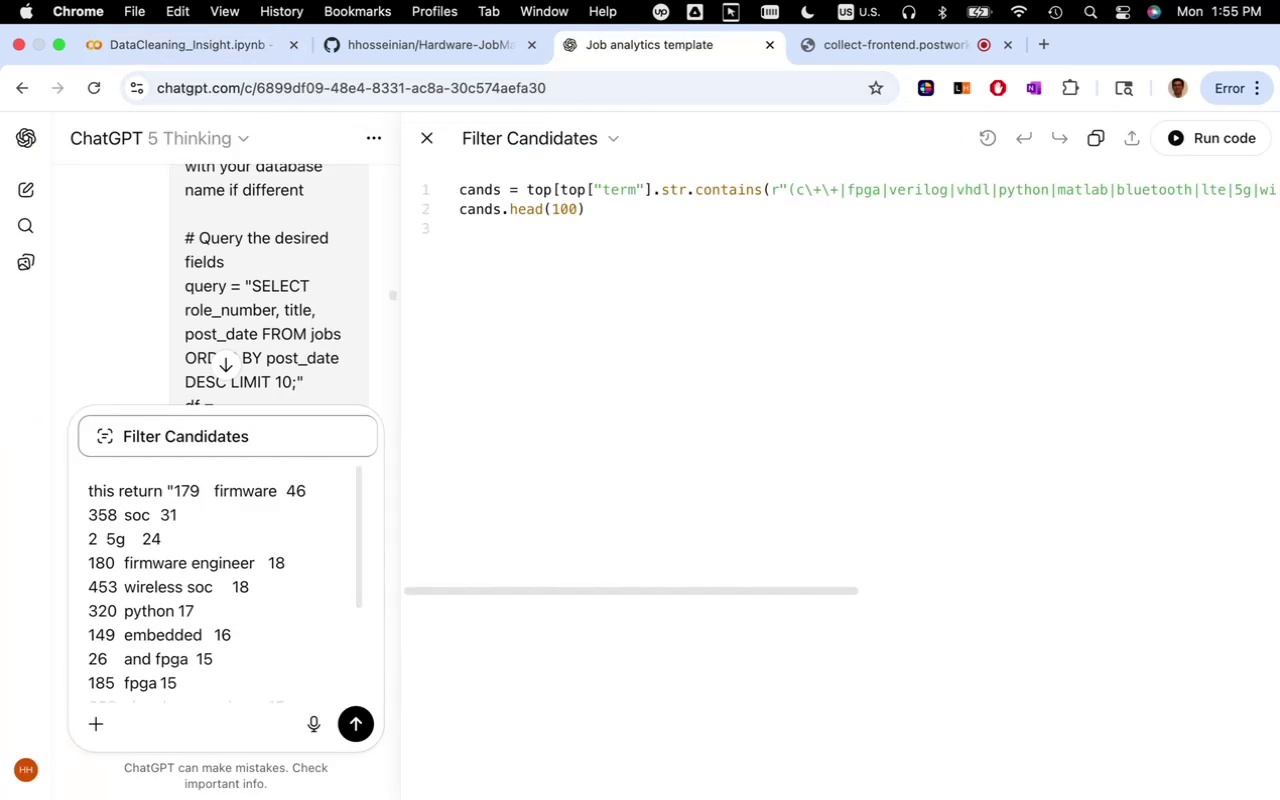 
type(" like and fpga and fpga are the same with redundant and. how to make sure it collect comprehensive list of skills. I can select them manually if the silver label do not correct it later)
 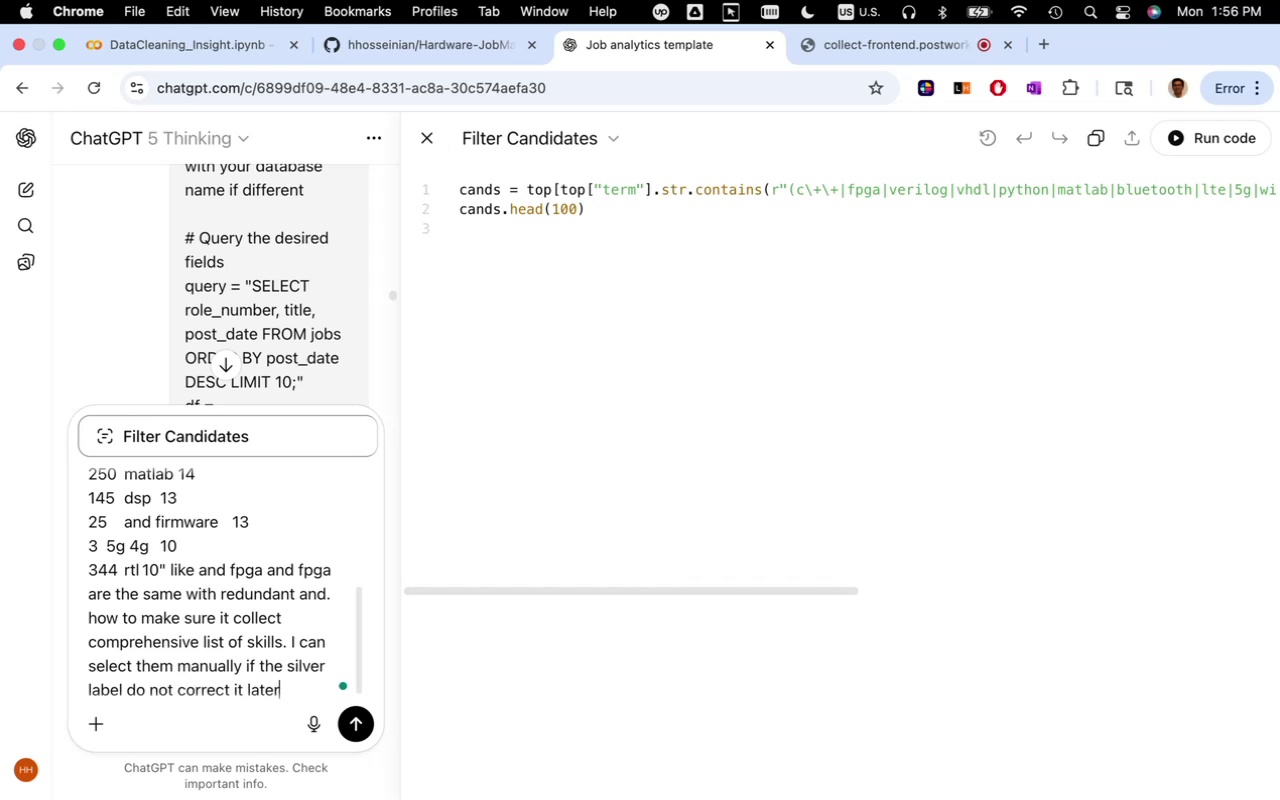 
key(Enter)
 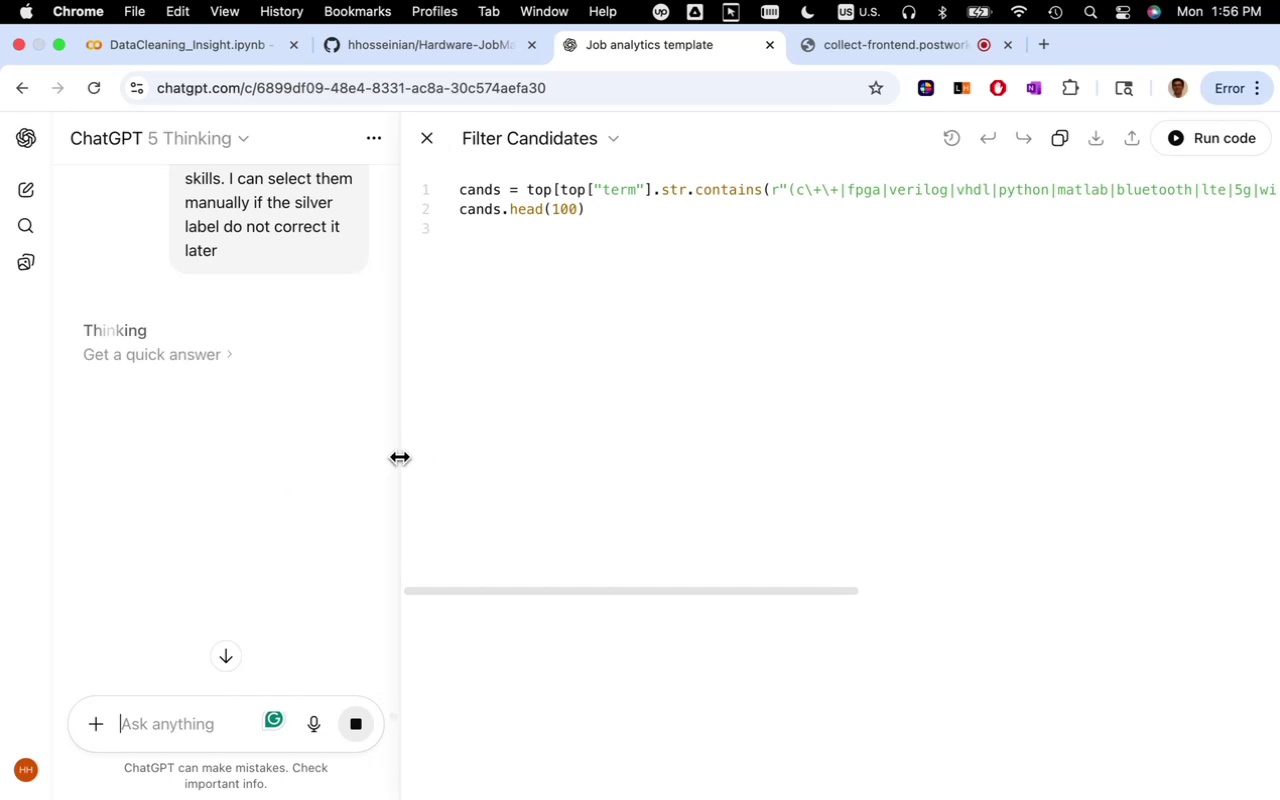 
wait(7.9)
 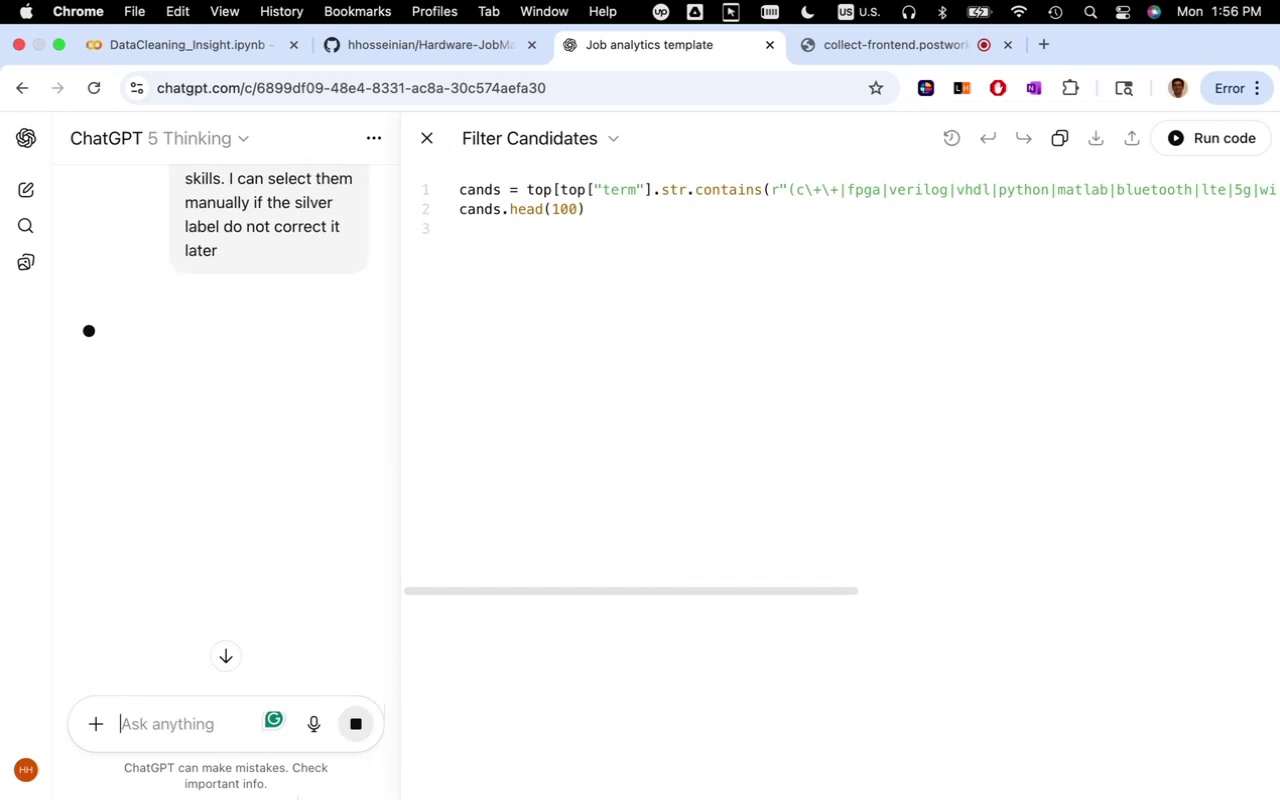 
mouse_move([230, 94])
 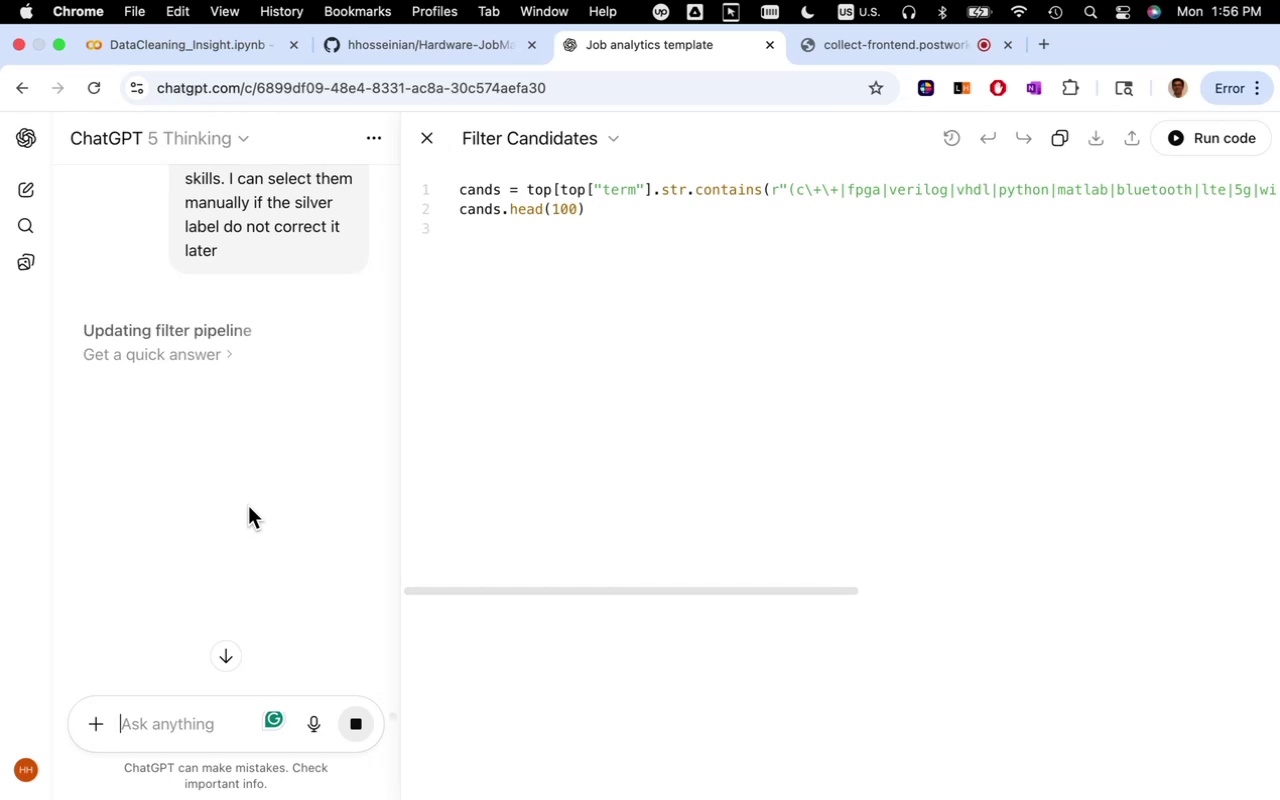 
wait(8.51)
 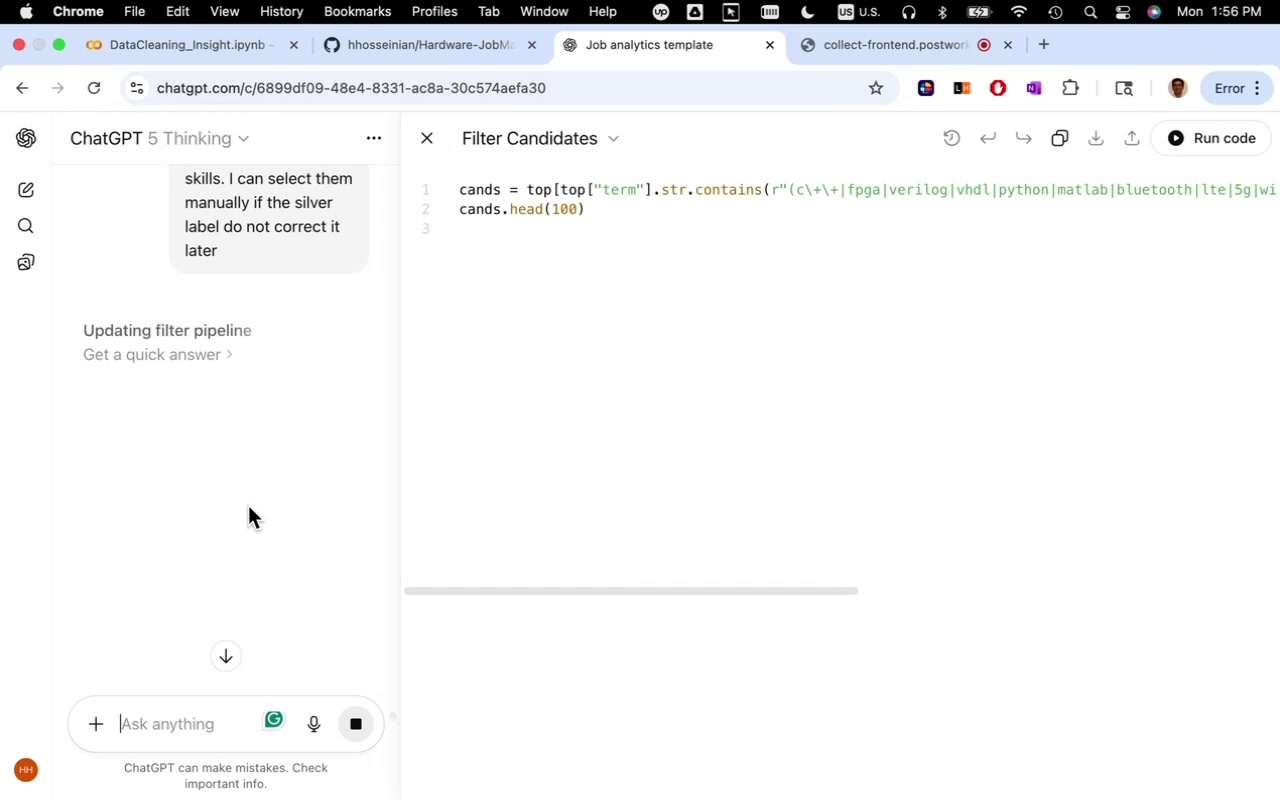 
left_click([226, 53])
 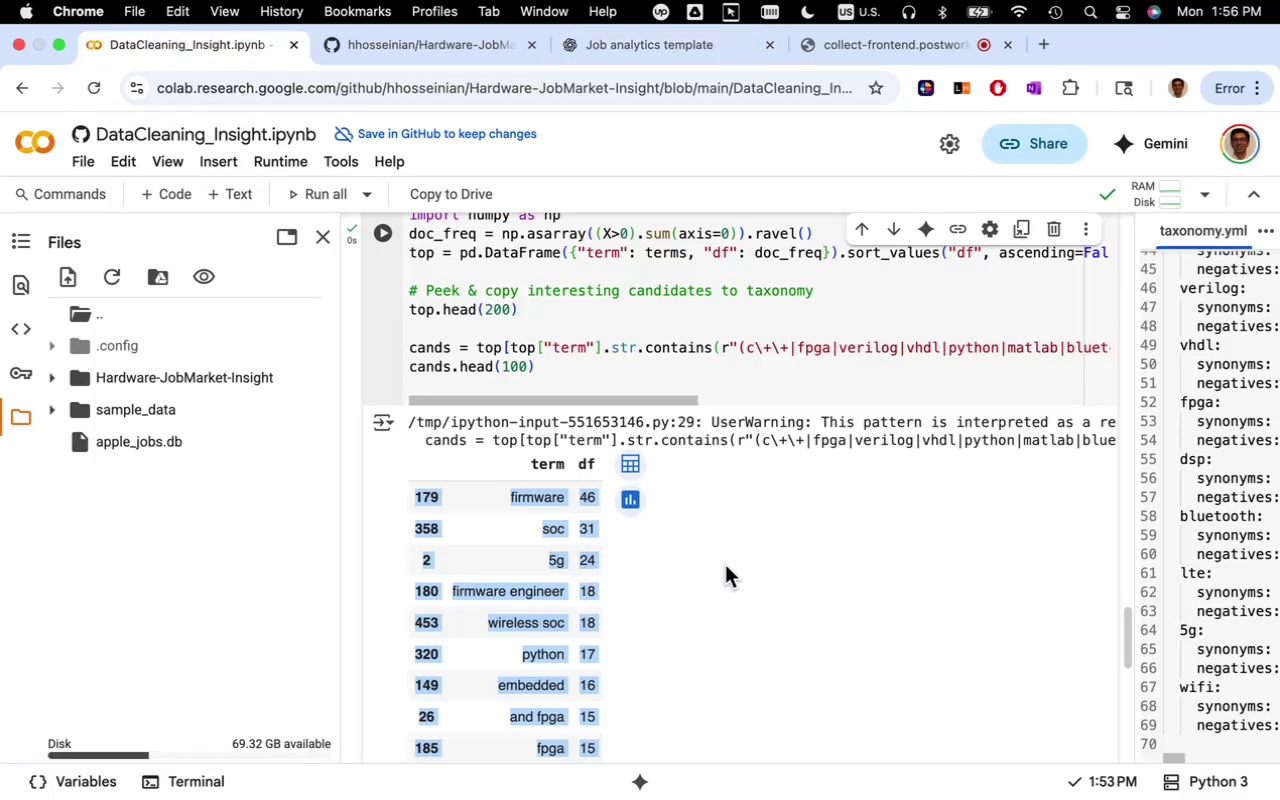 
left_click([735, 565])
 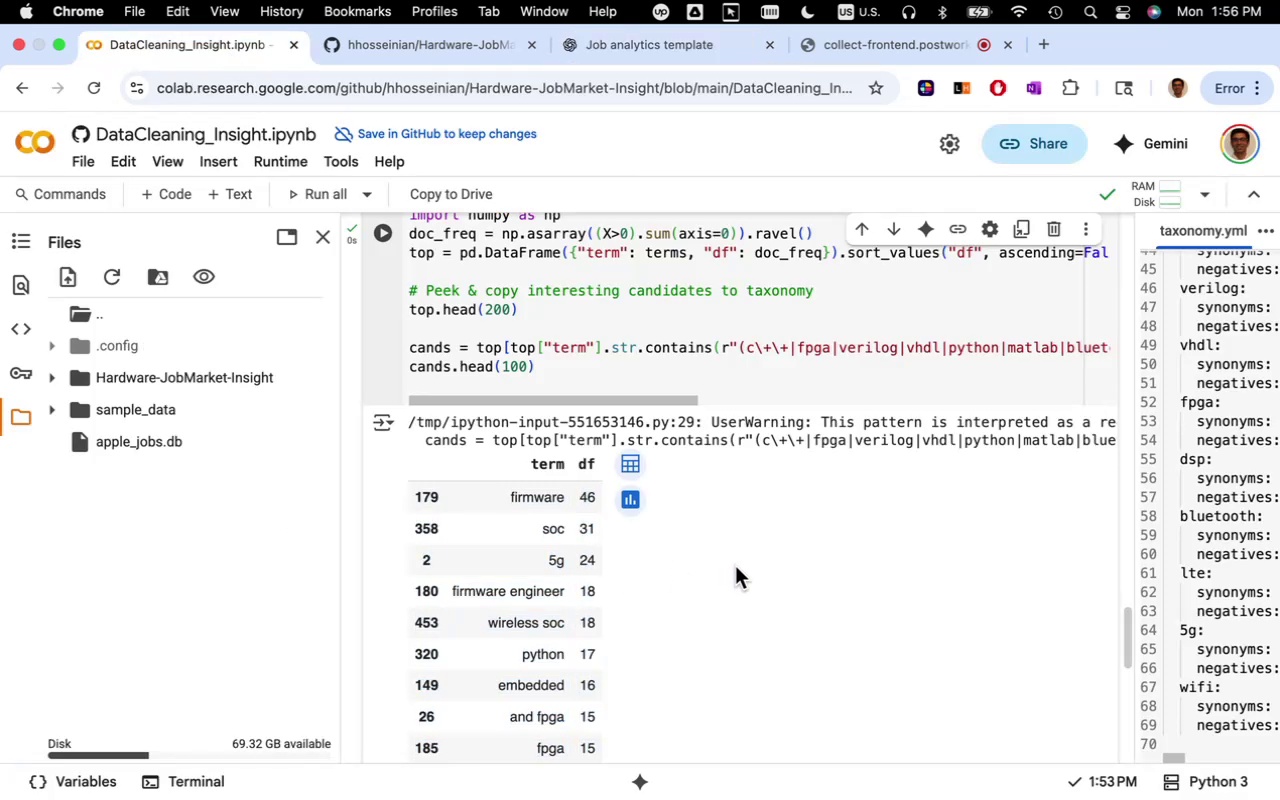 
scroll: coordinate [744, 584], scroll_direction: down, amount: 12.0
 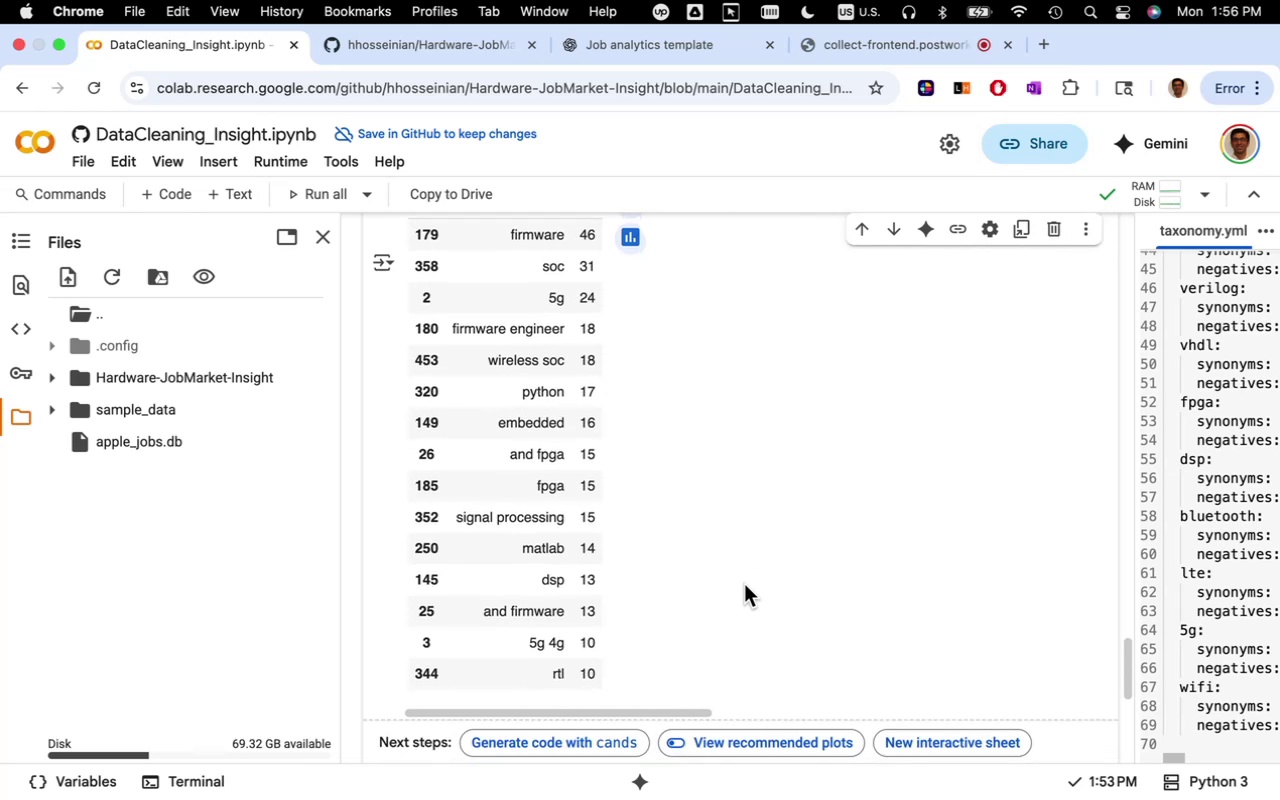 
scroll: coordinate [746, 583], scroll_direction: up, amount: 3.0
 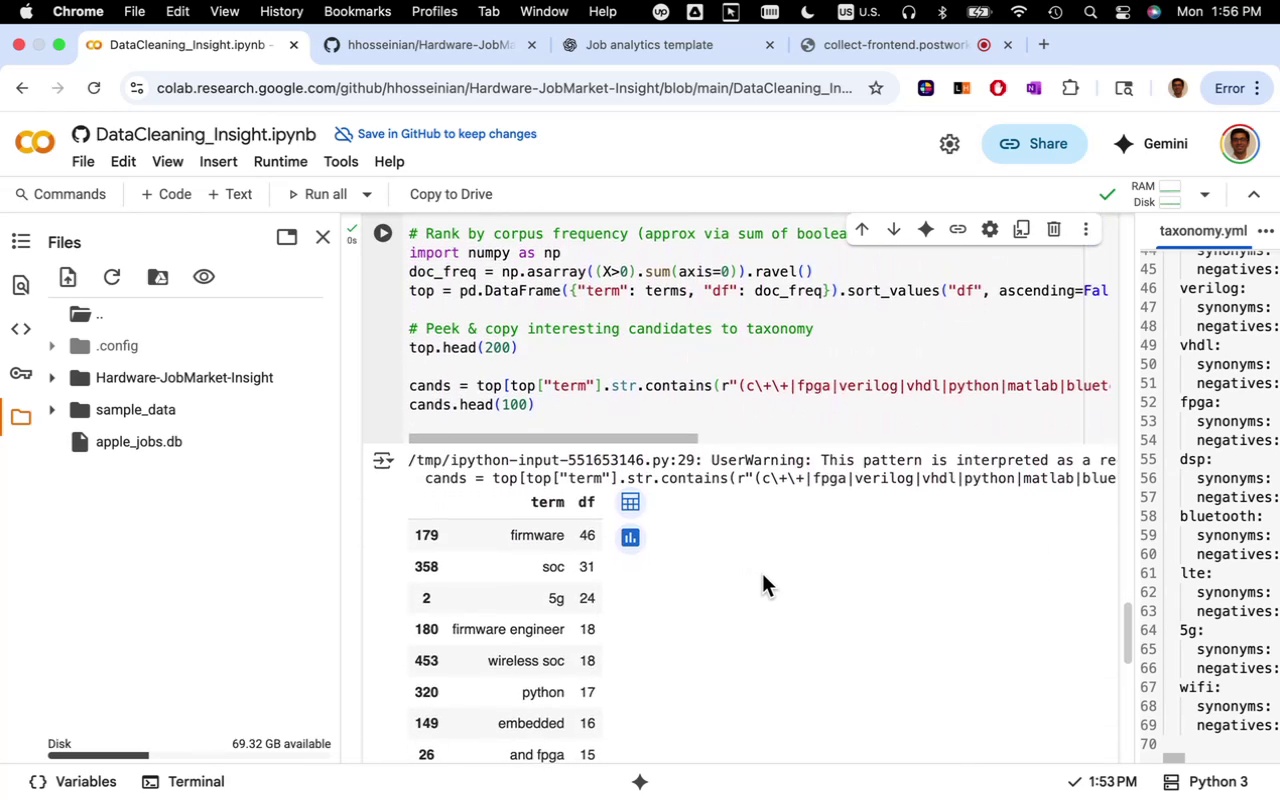 
scroll: coordinate [769, 581], scroll_direction: down, amount: 14.0
 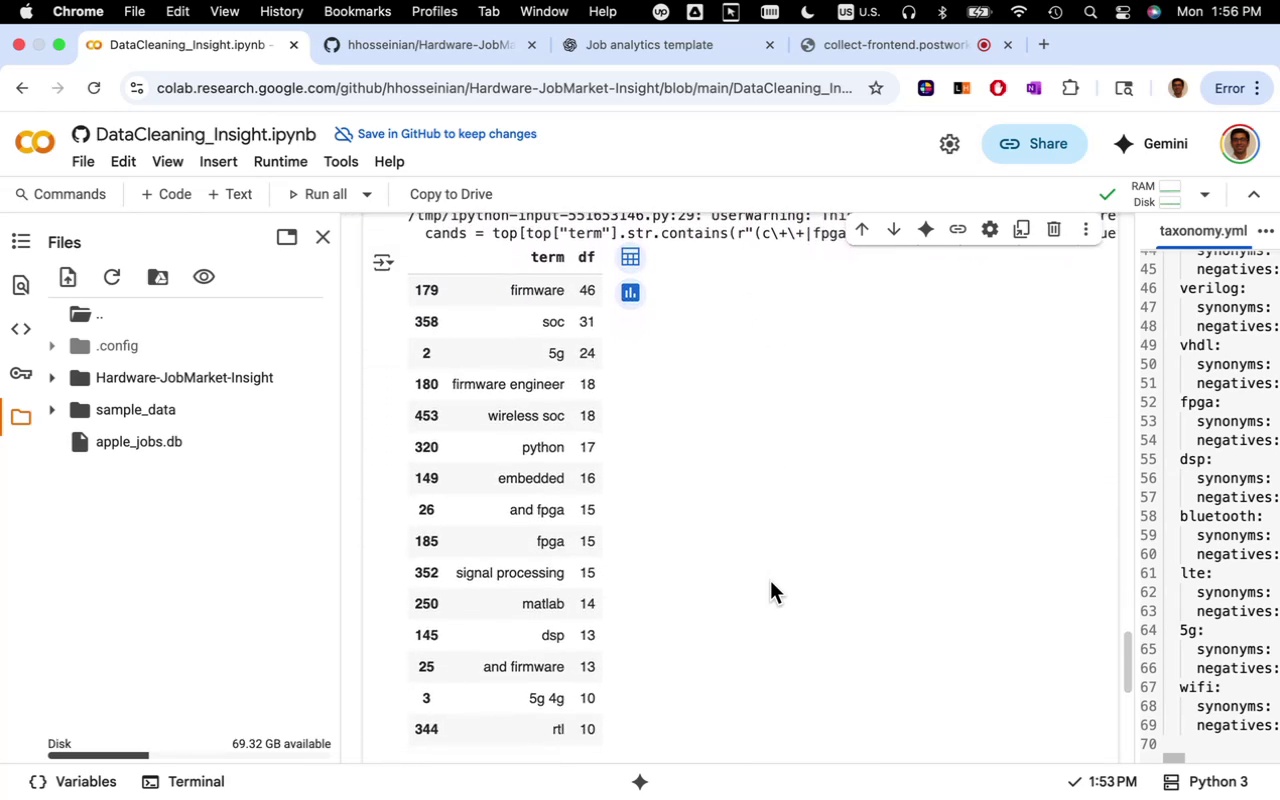 
scroll: coordinate [770, 580], scroll_direction: up, amount: 20.0
 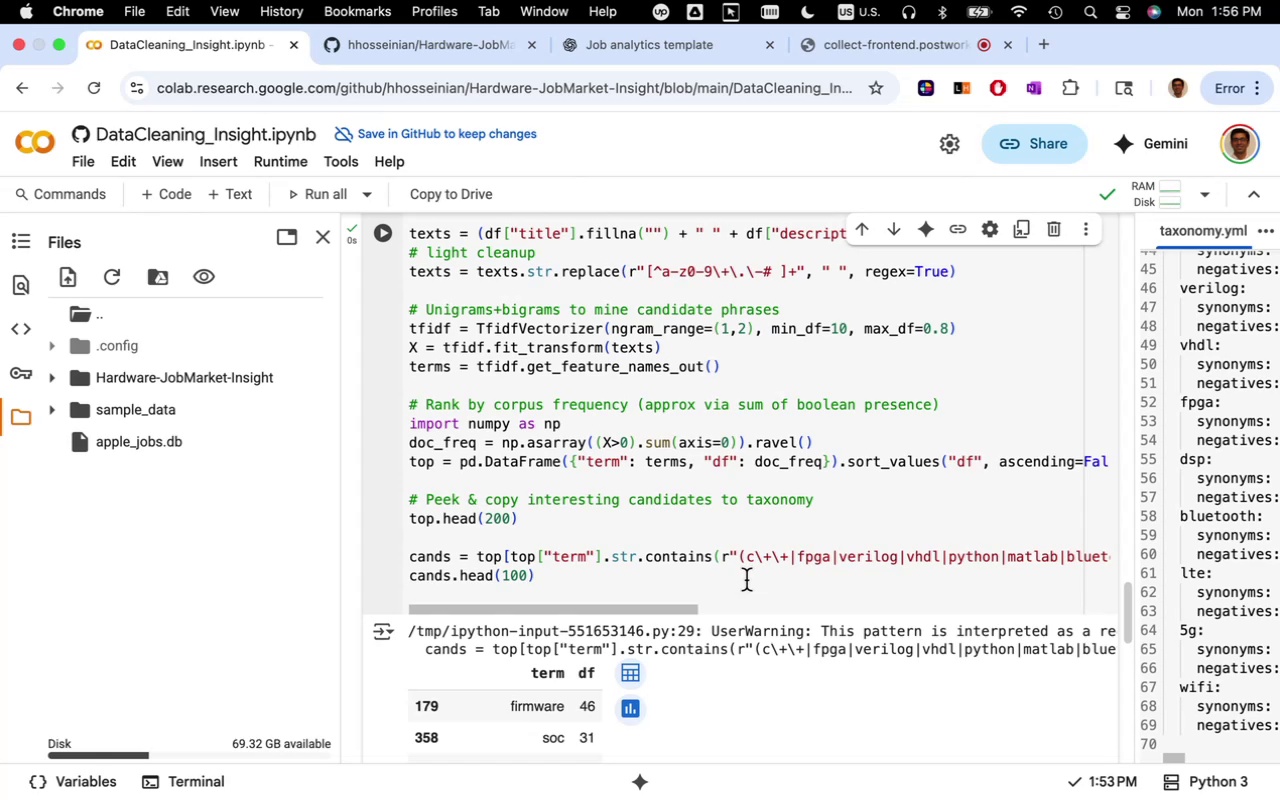 
wait(7.63)
 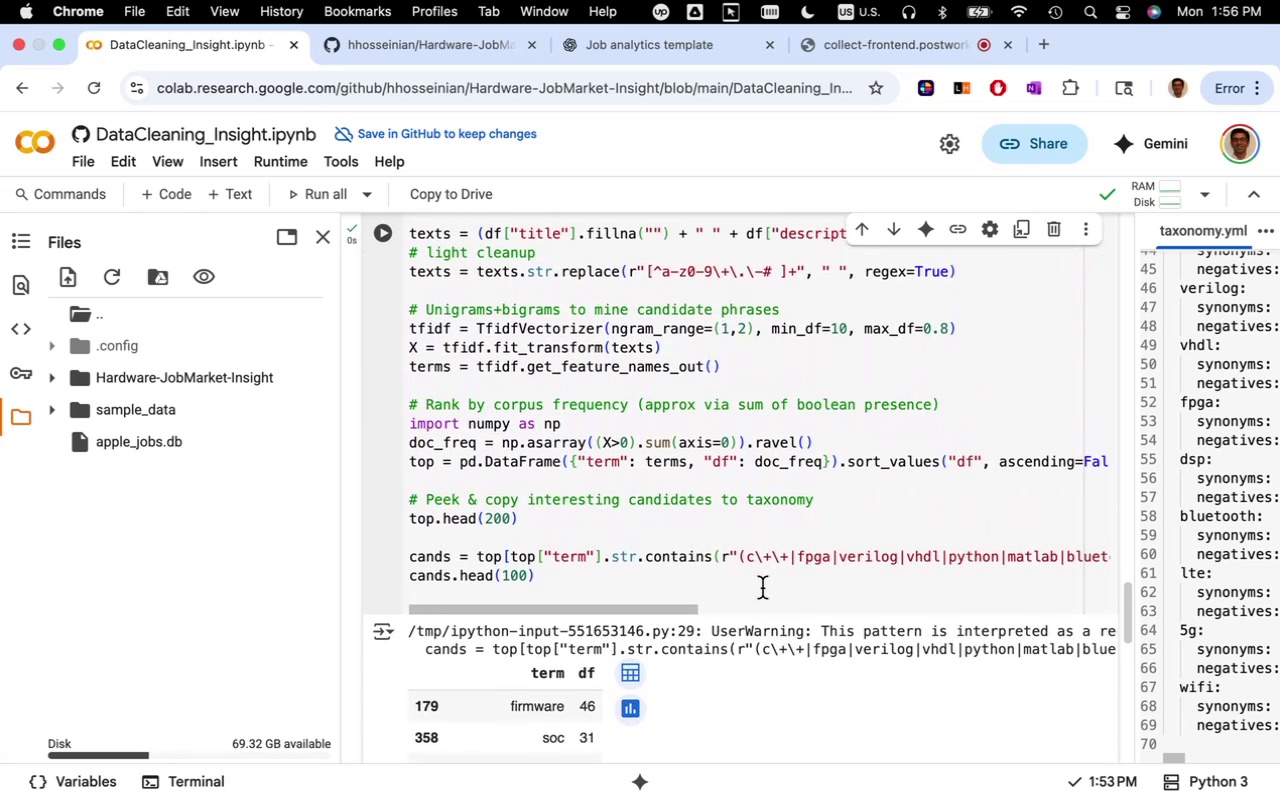 
scroll: coordinate [746, 580], scroll_direction: up, amount: 8.0
 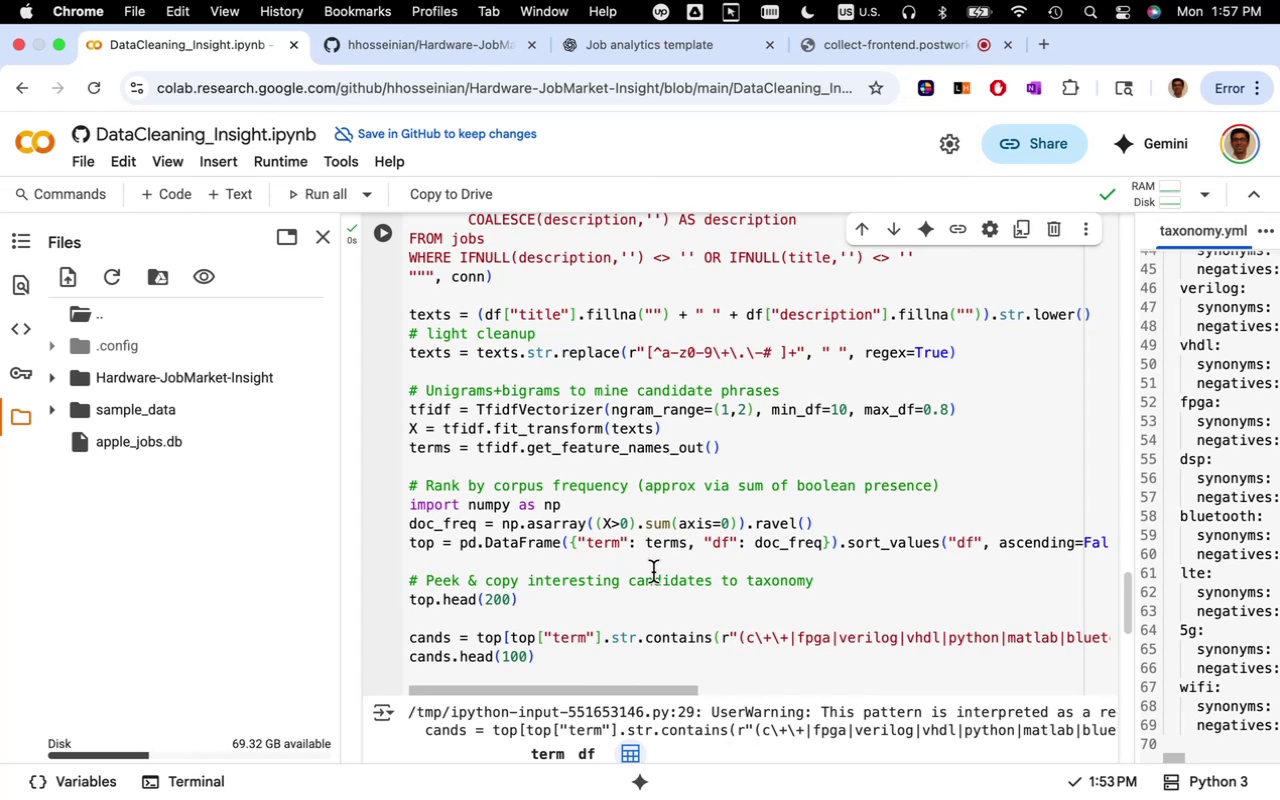 
wait(5.22)
 